 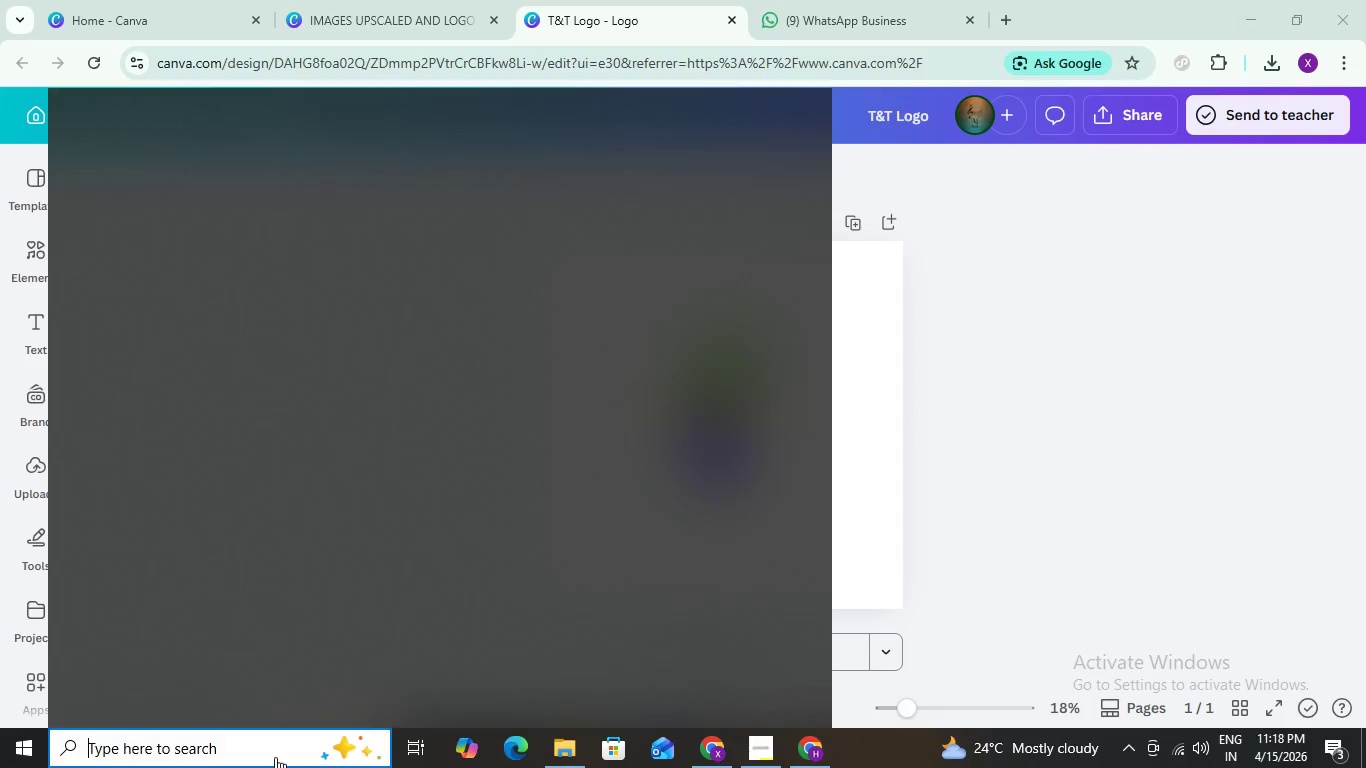 
type(sc)
 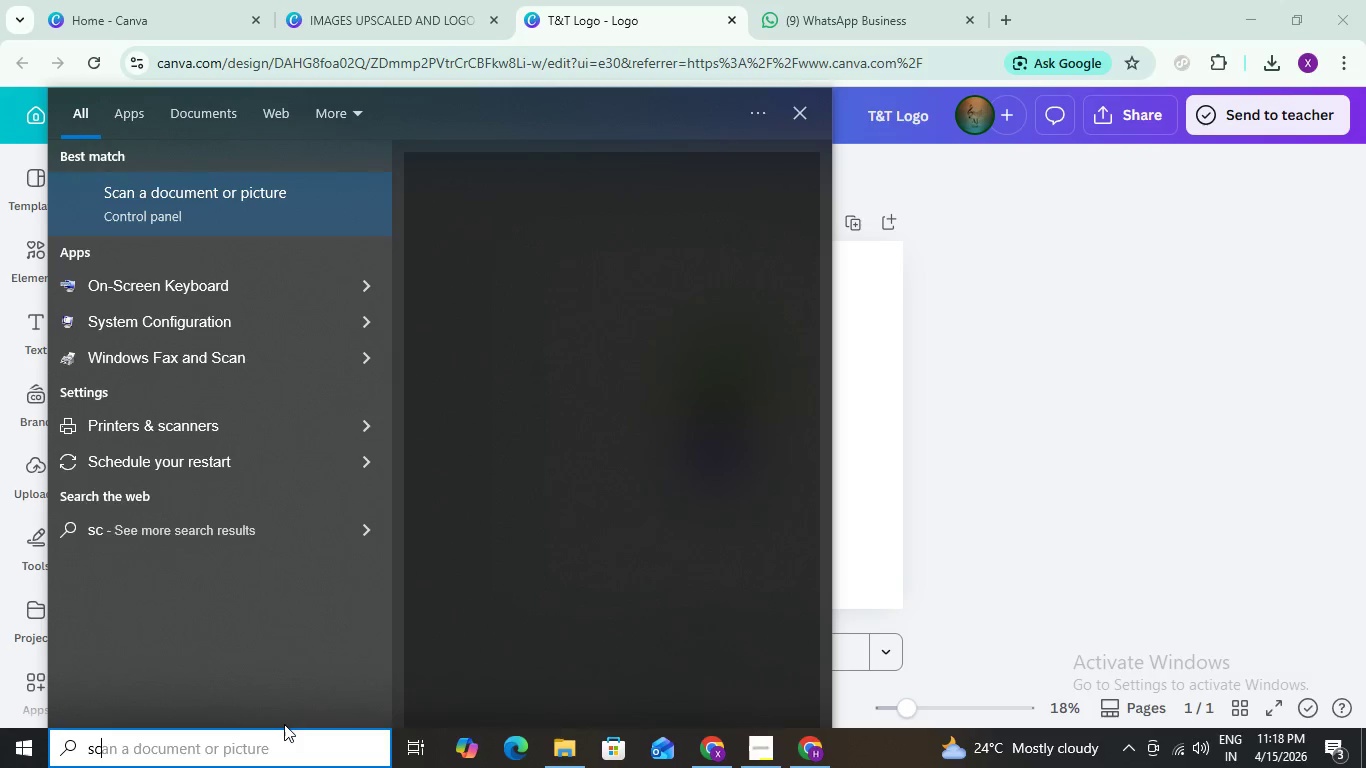 
type(reen r)
 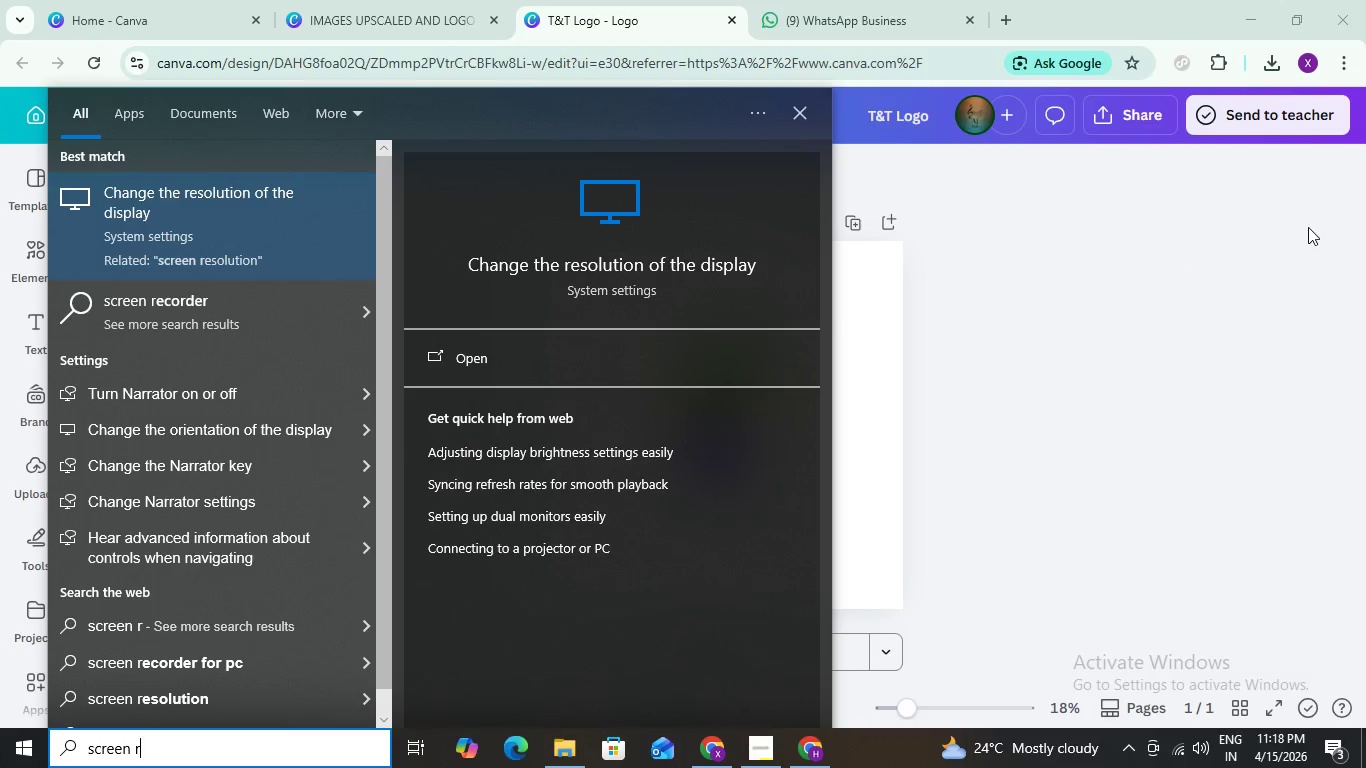 
left_click([1241, 253])
 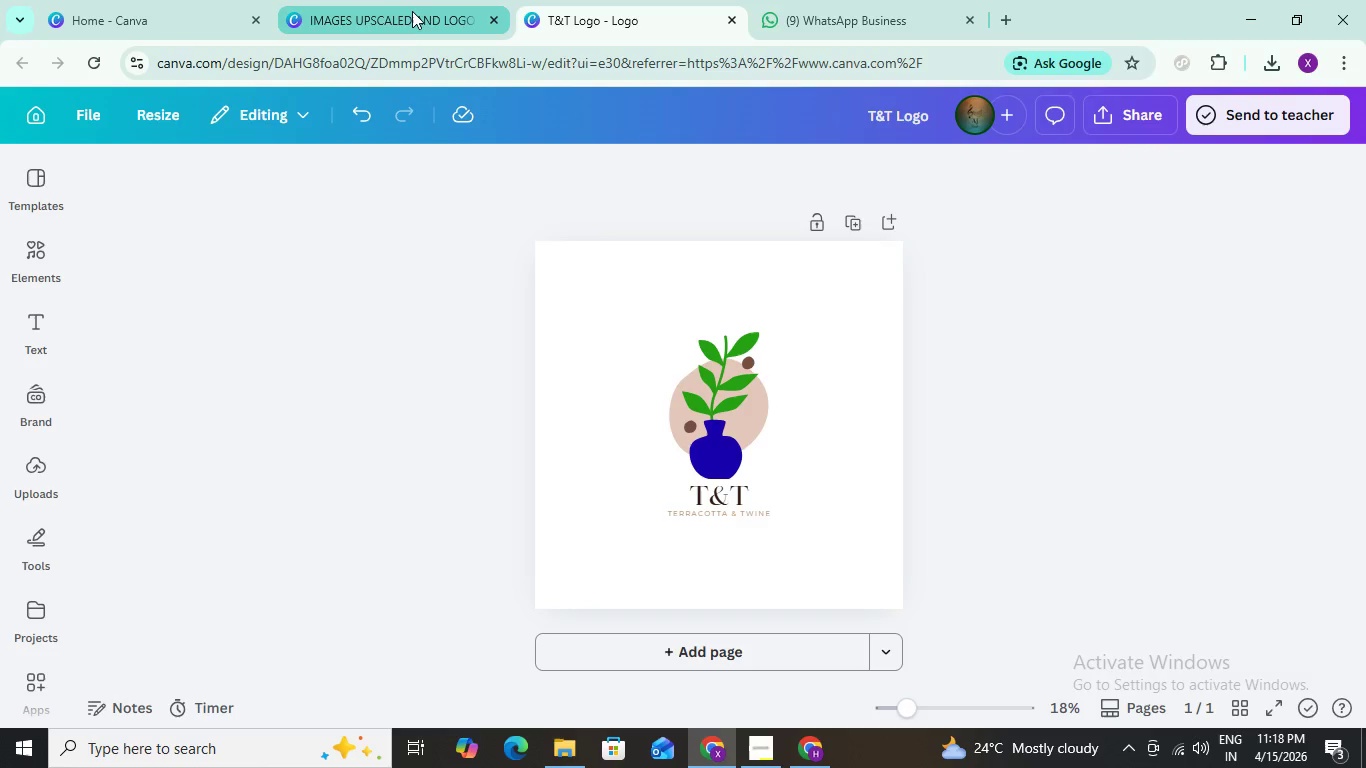 
left_click([413, 10])
 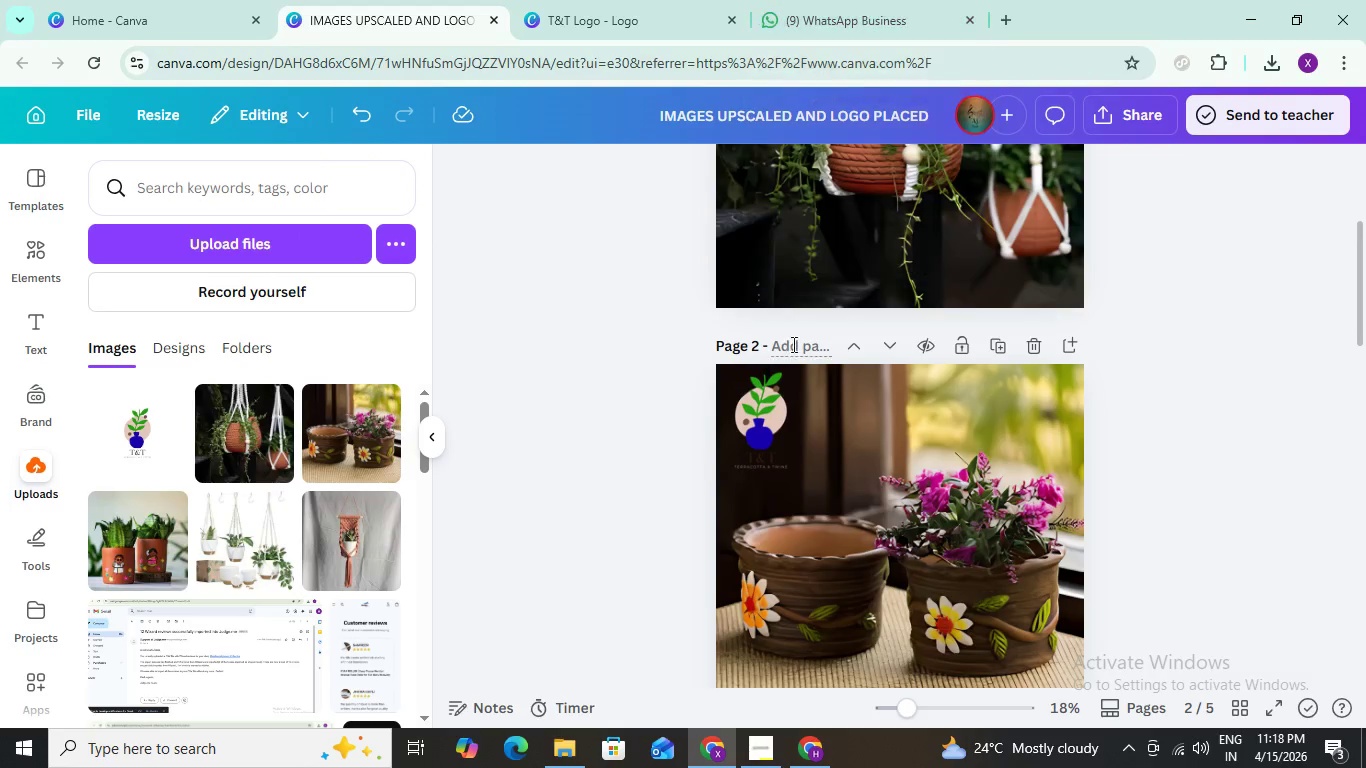 
left_click([840, 16])
 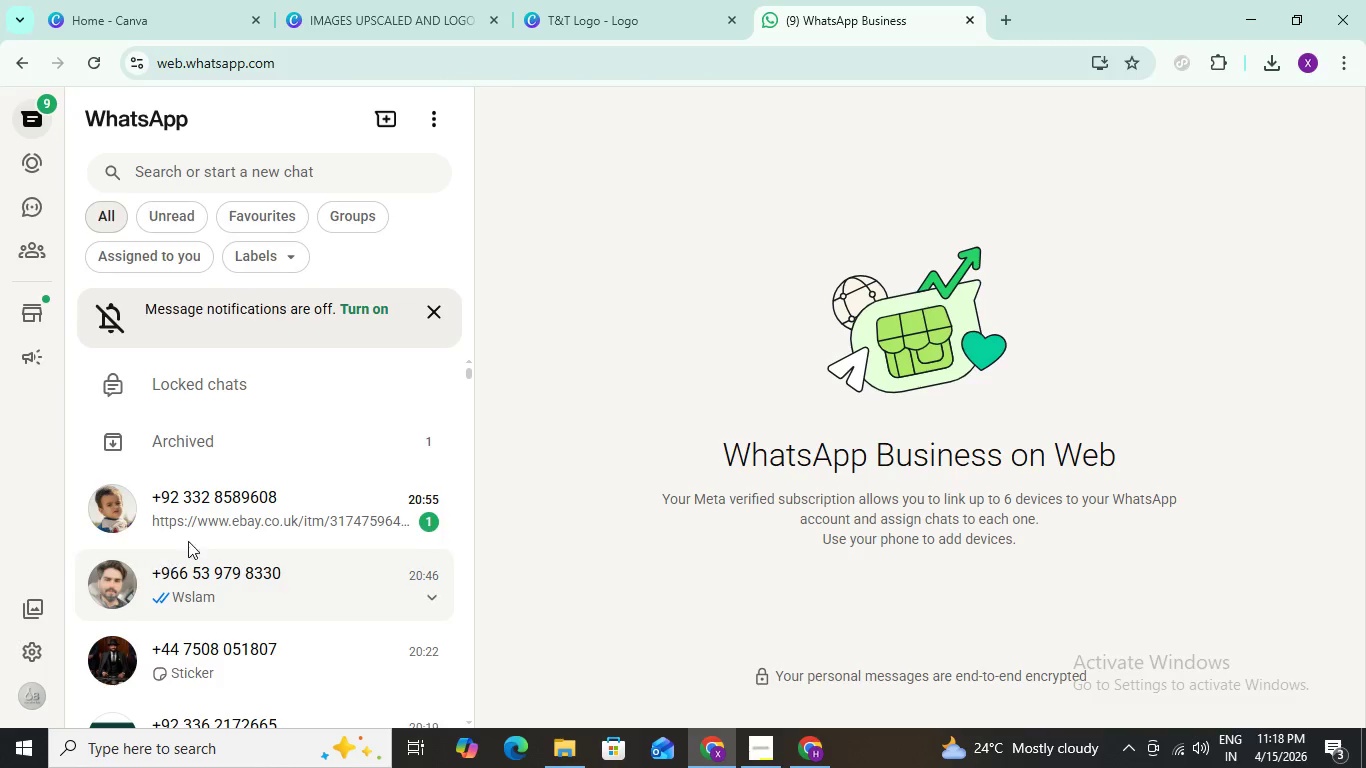 
left_click([217, 512])
 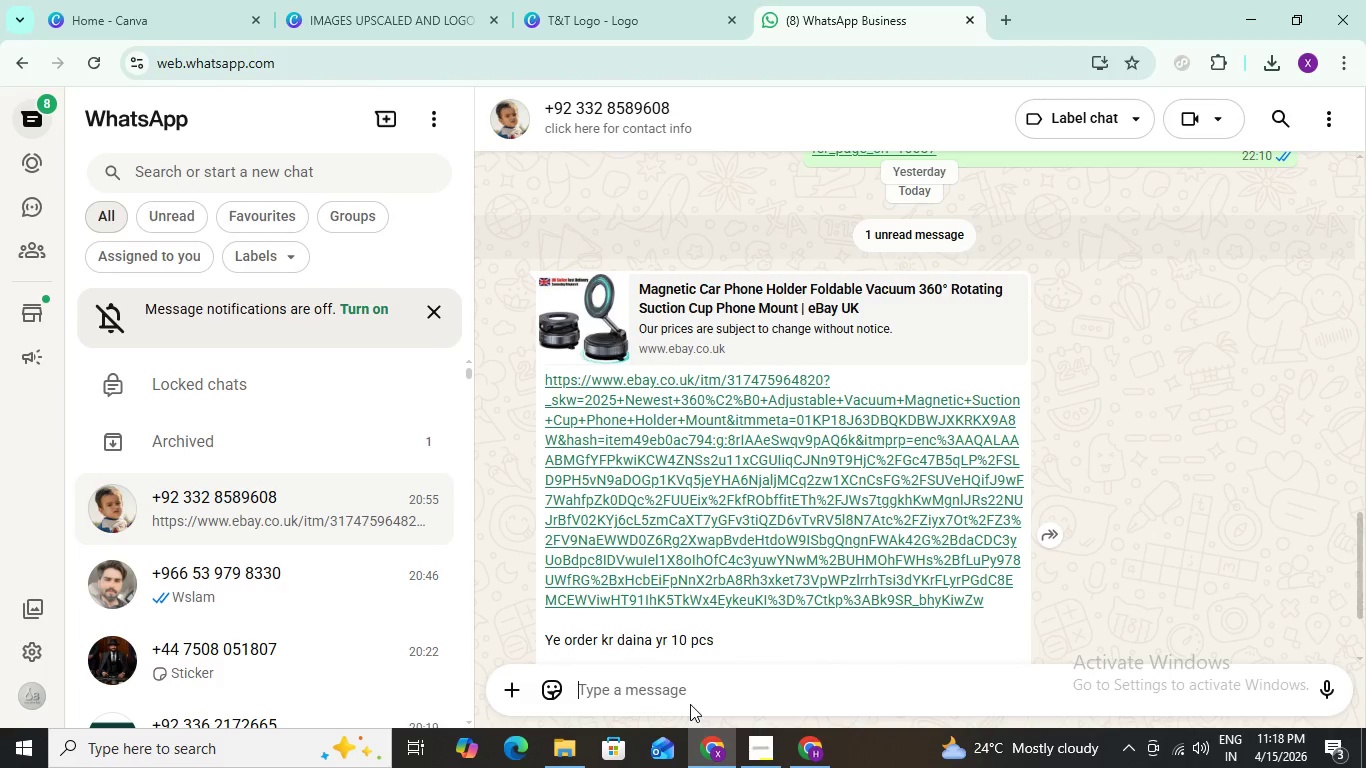 
left_click([685, 692])
 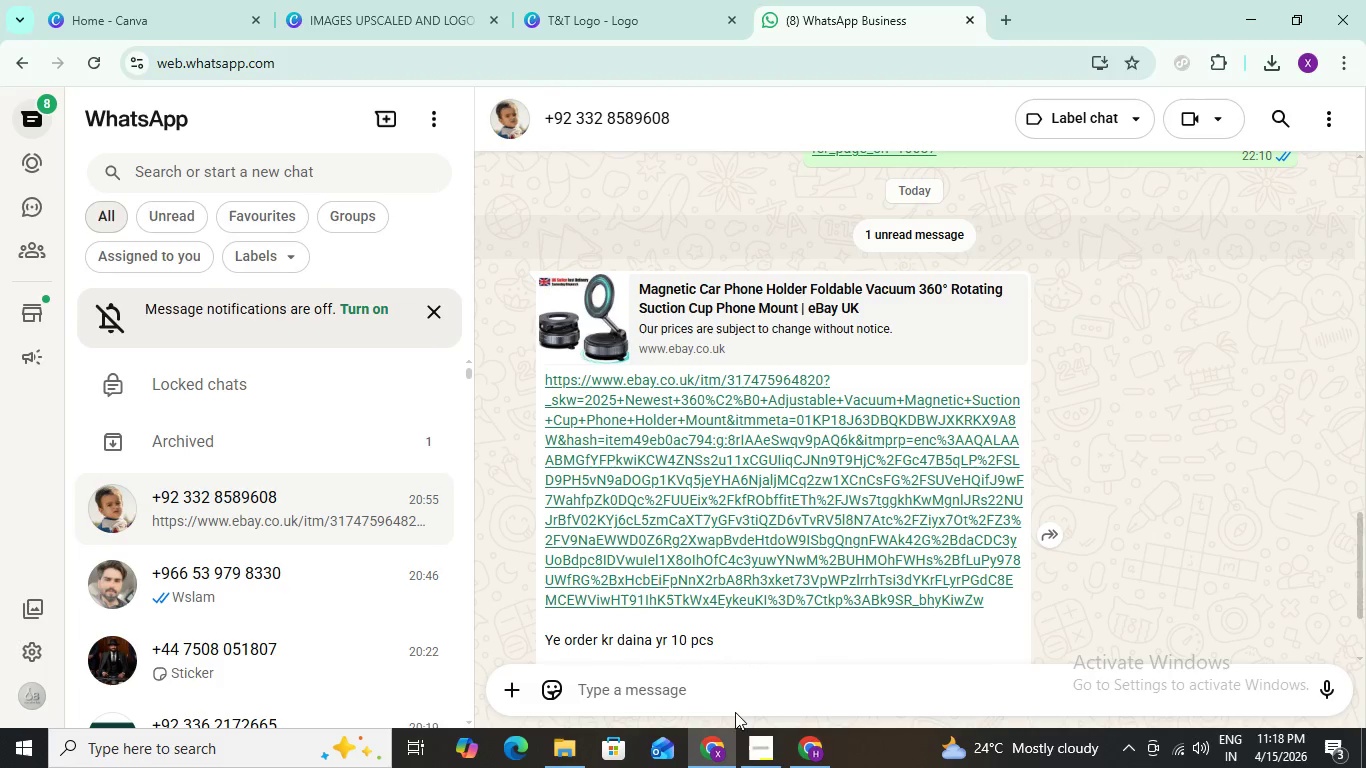 
left_click([797, 750])
 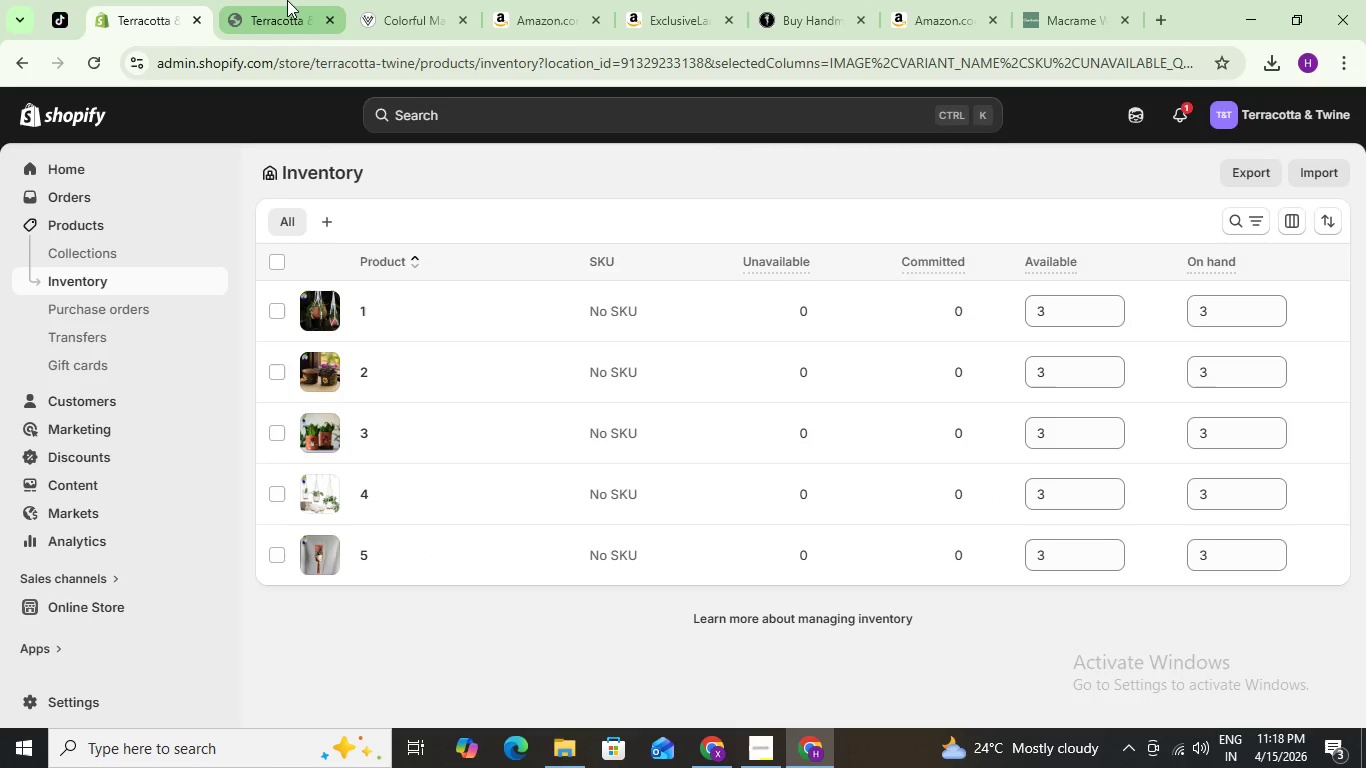 
left_click([286, 0])
 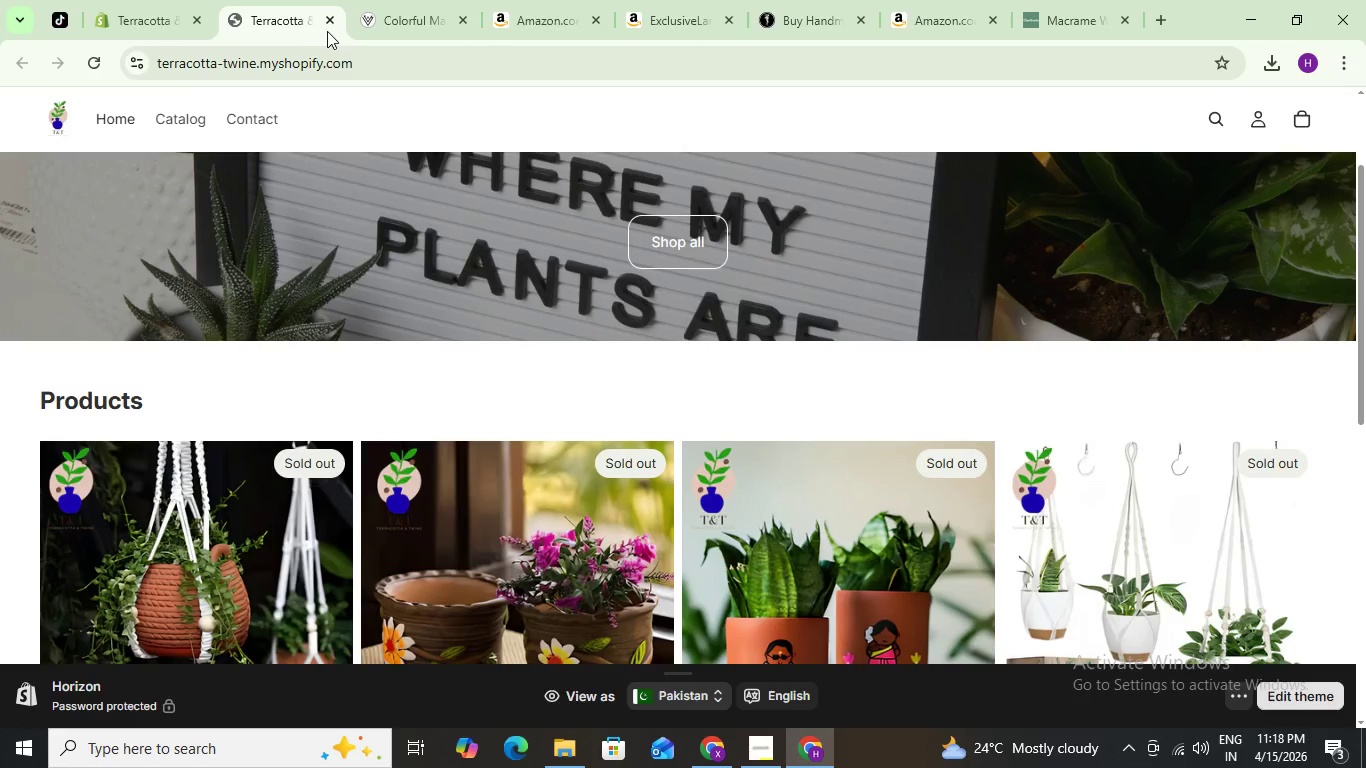 
left_click([391, 0])
 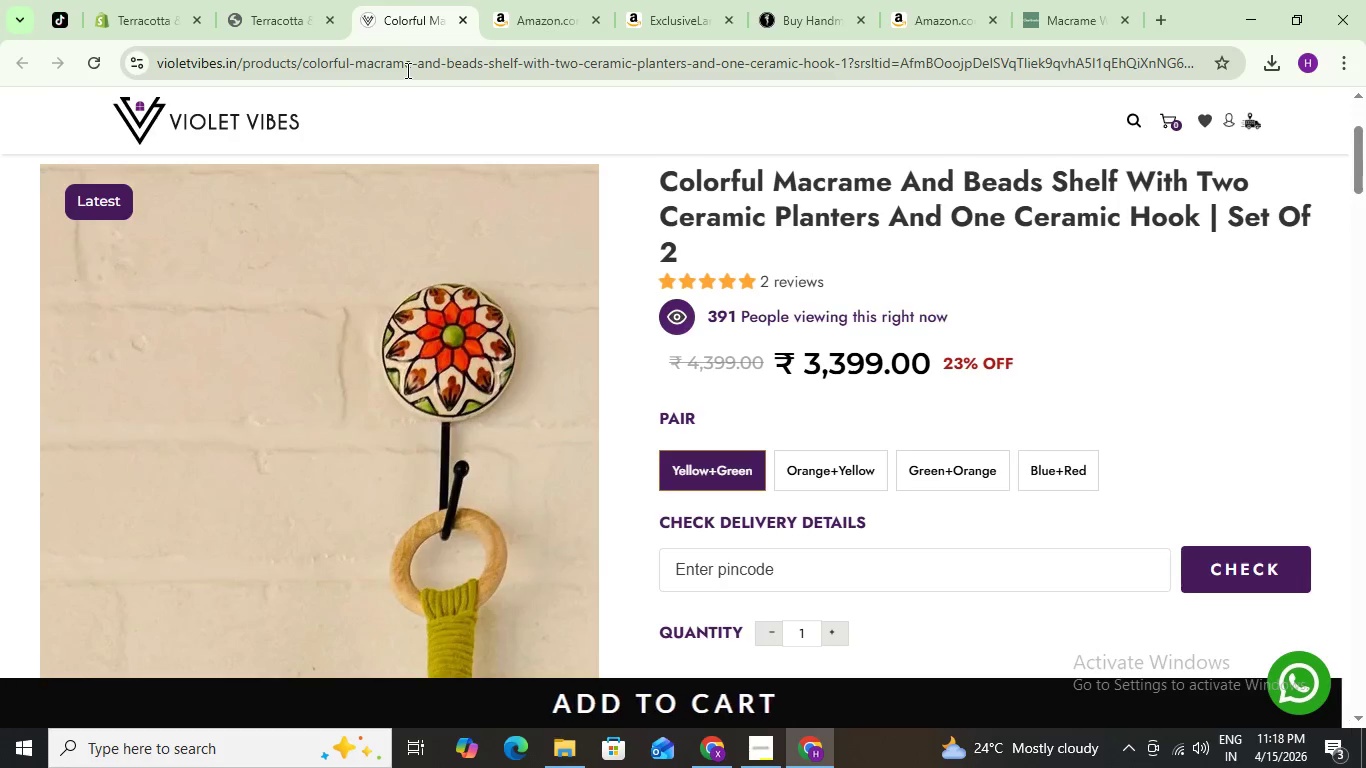 
left_click([406, 70])
 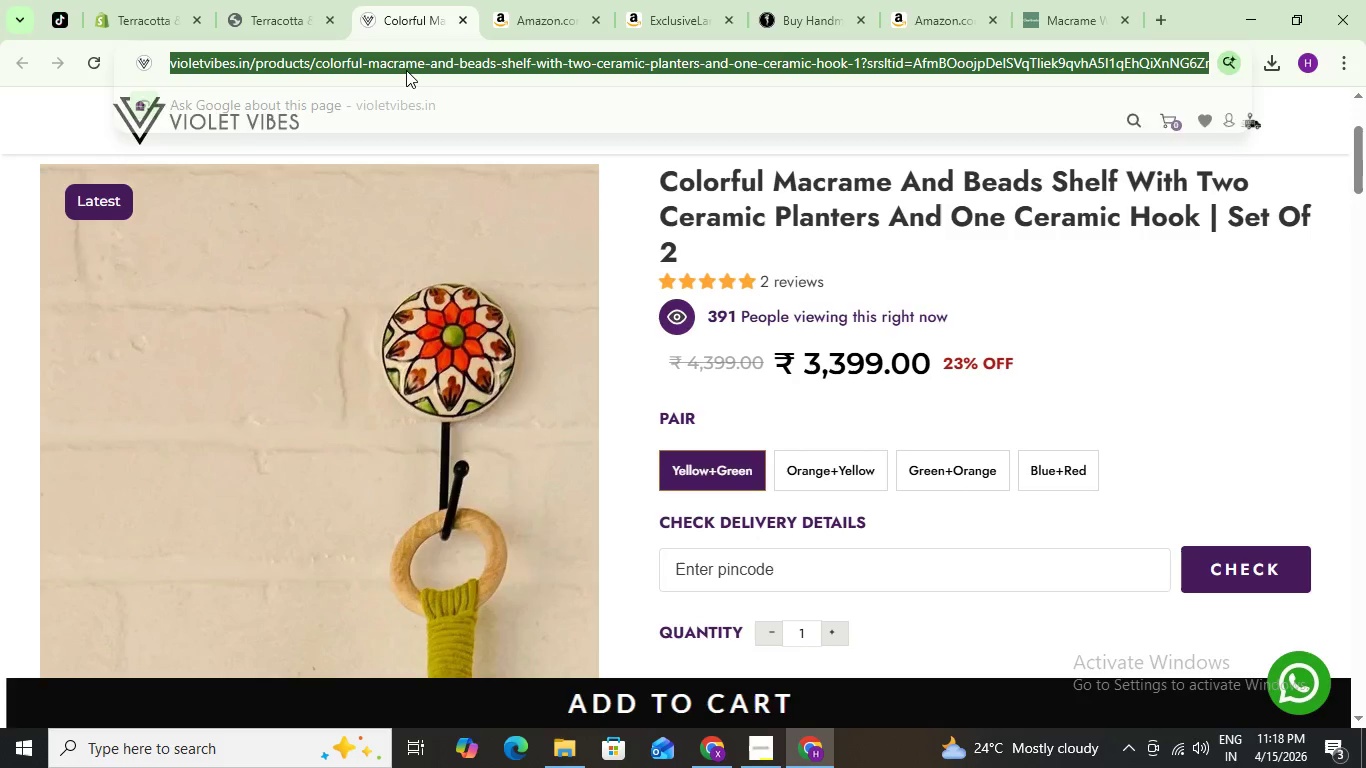 
hold_key(key=ControlLeft, duration=1.52)
 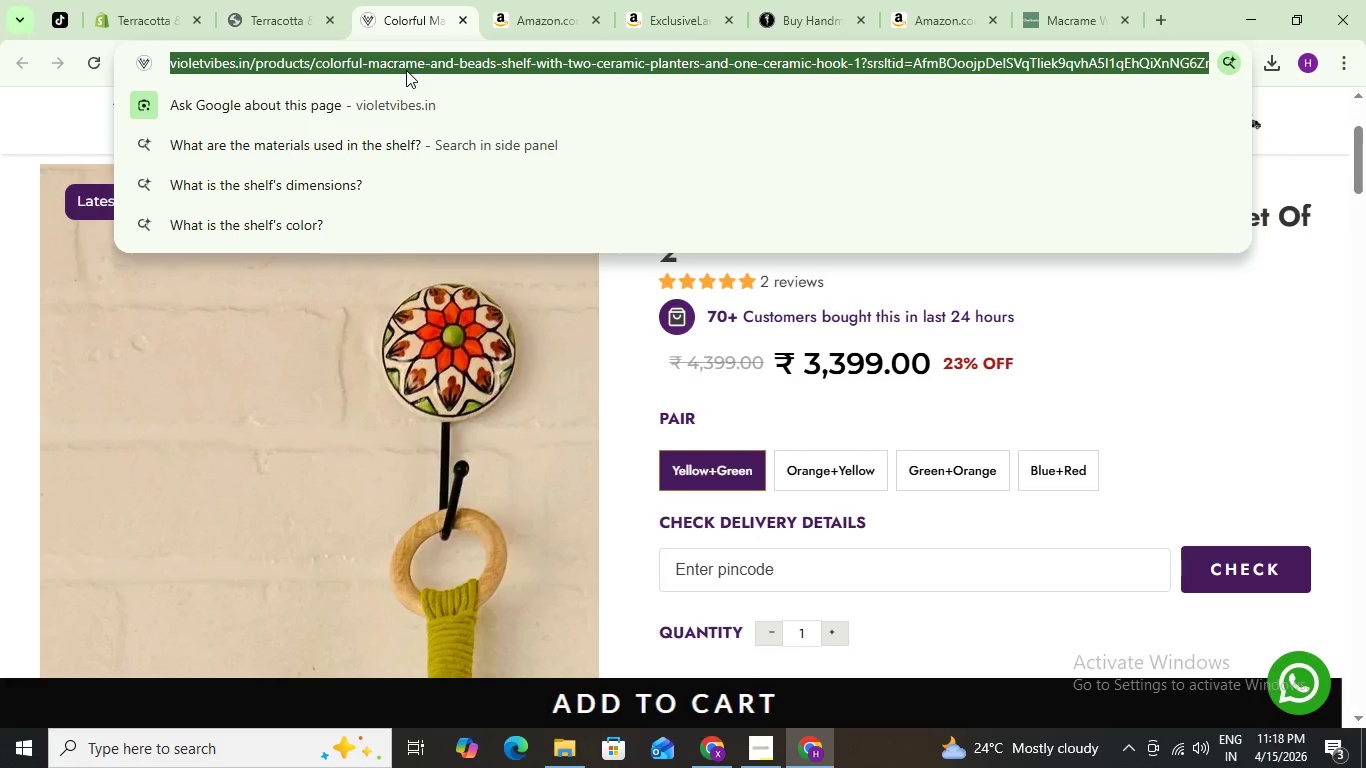 
key(Control+C)
 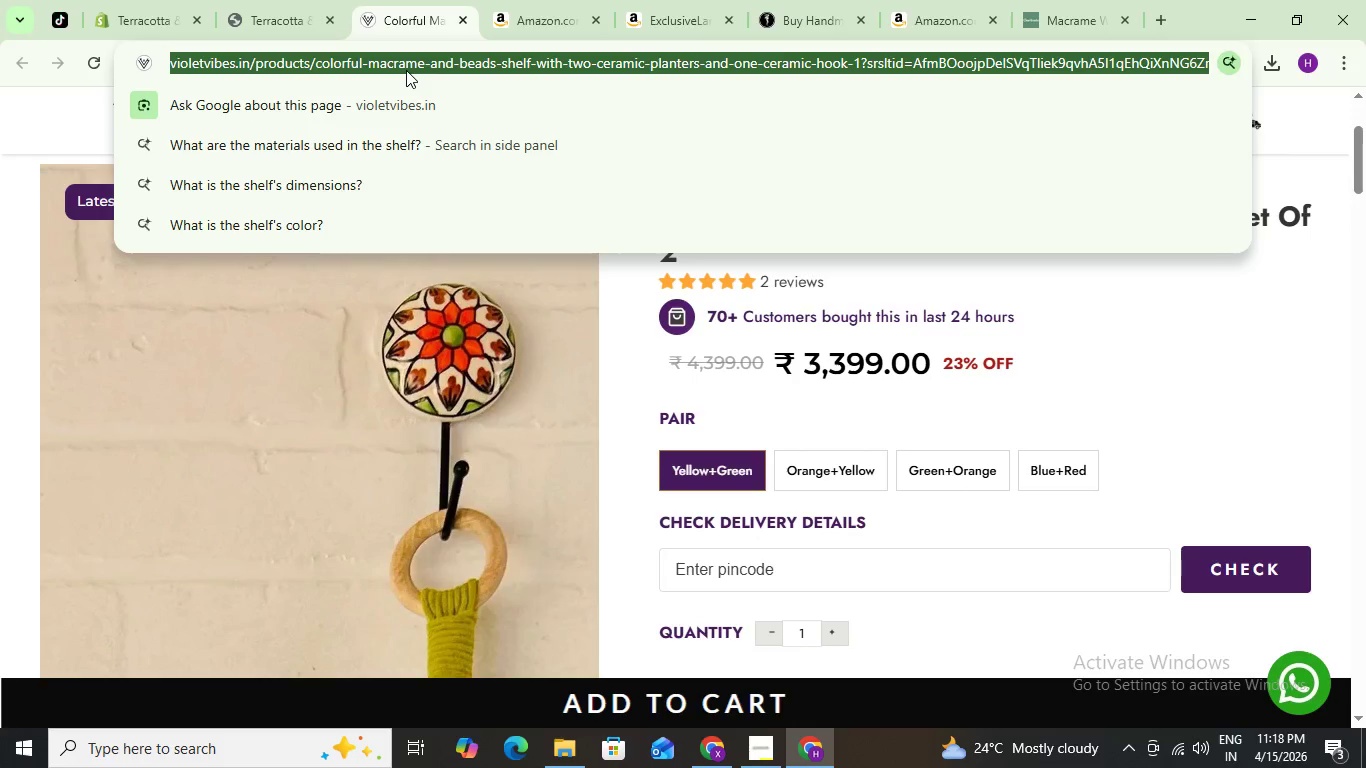 
key(Control+C)
 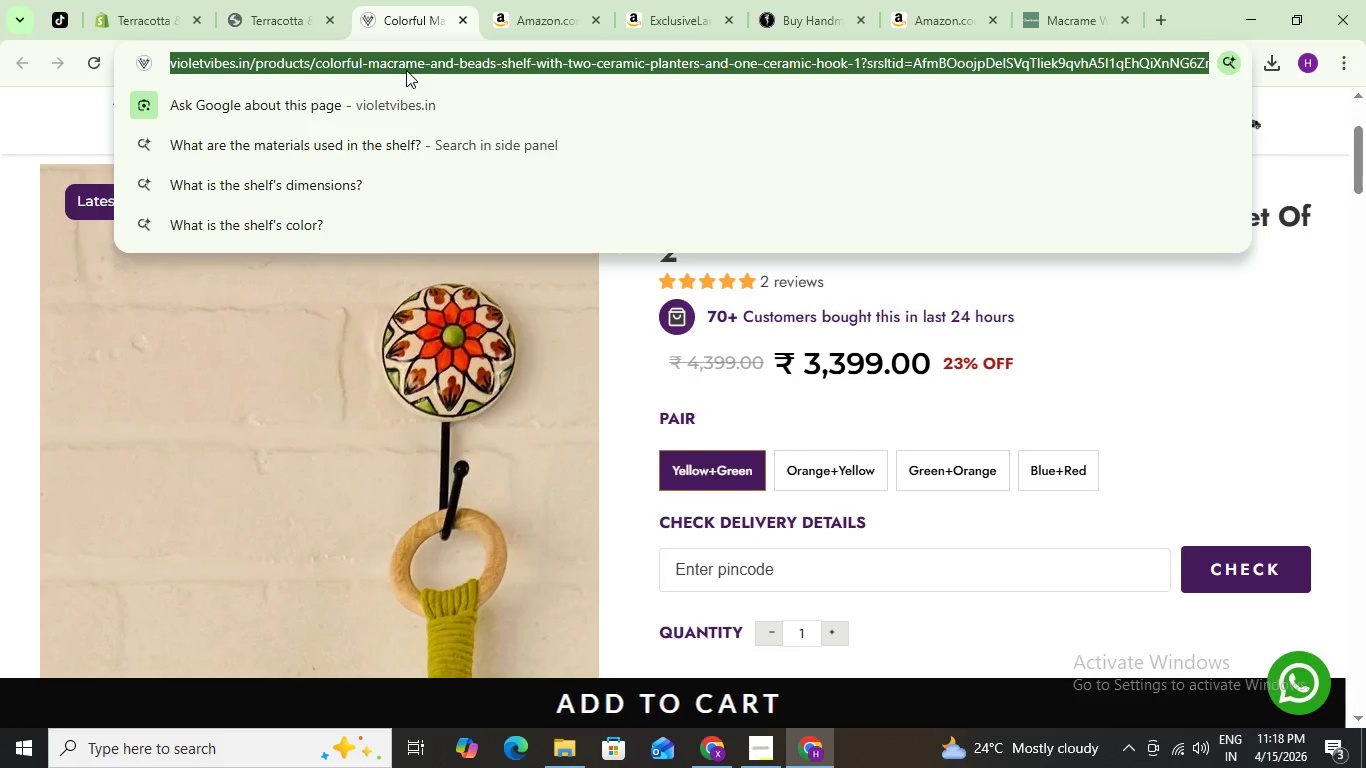 
key(Control+C)
 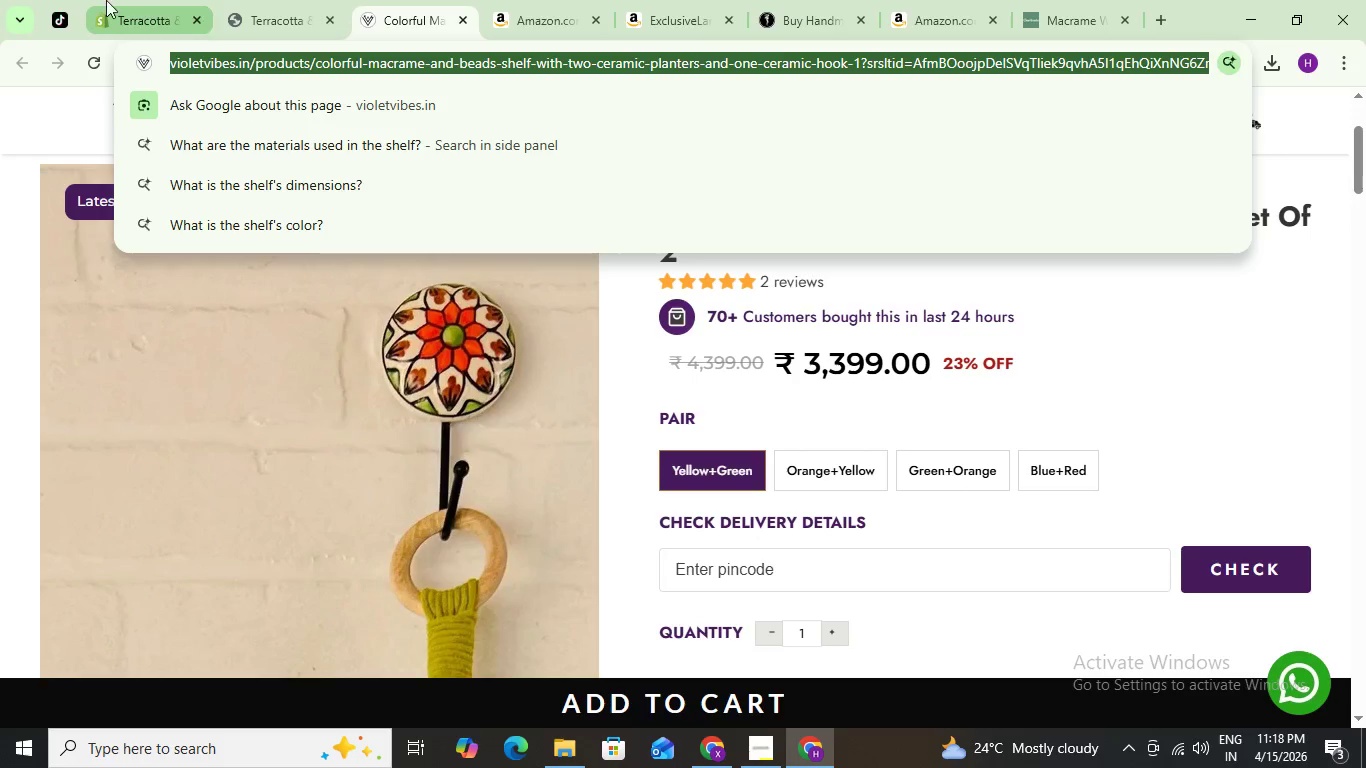 
left_click([140, 8])
 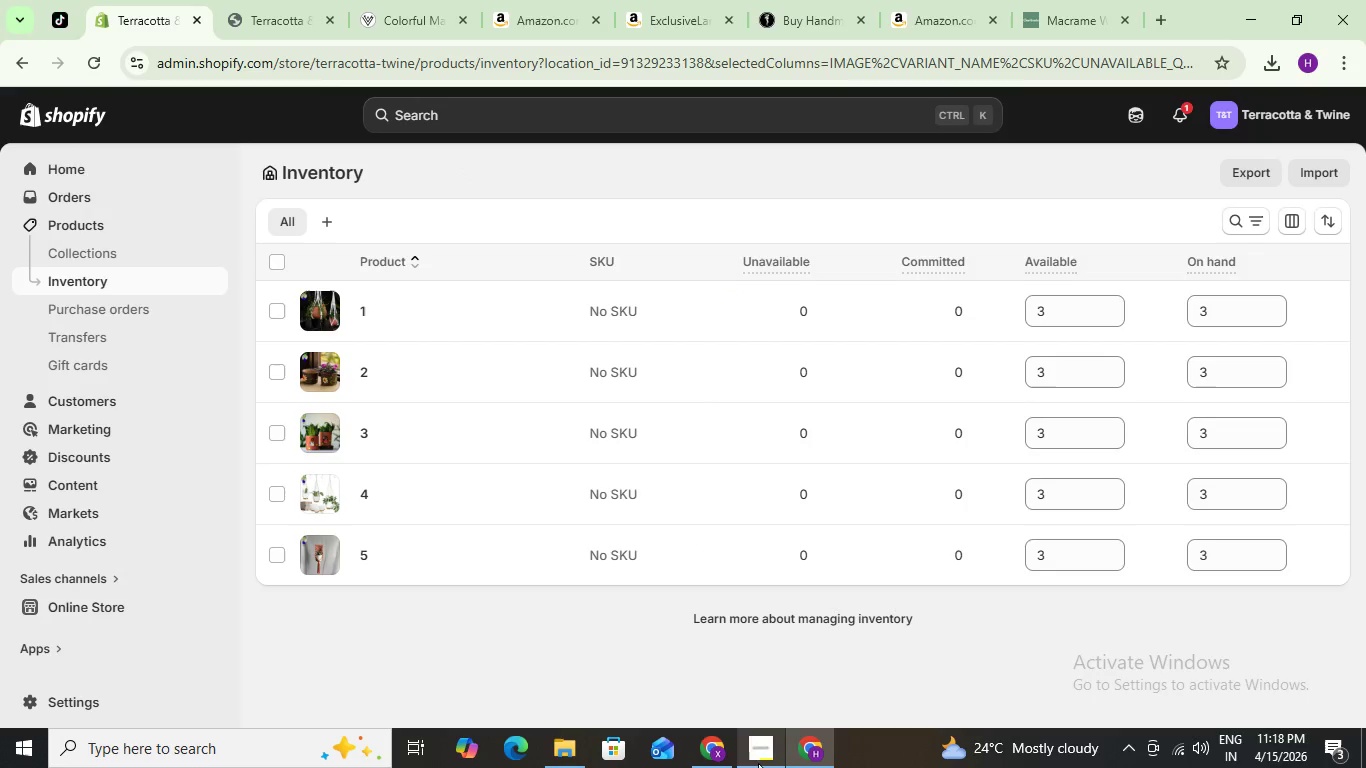 
left_click([707, 749])
 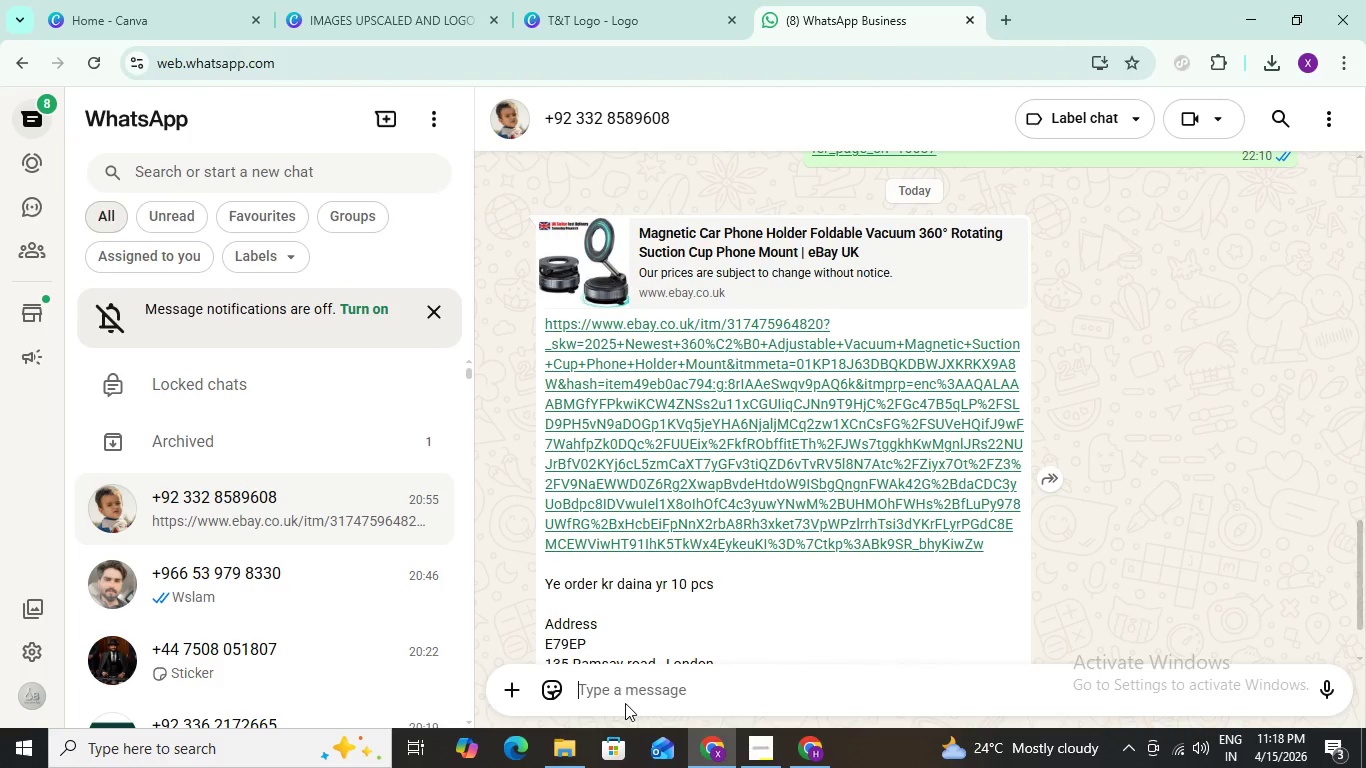 
left_click([625, 703])
 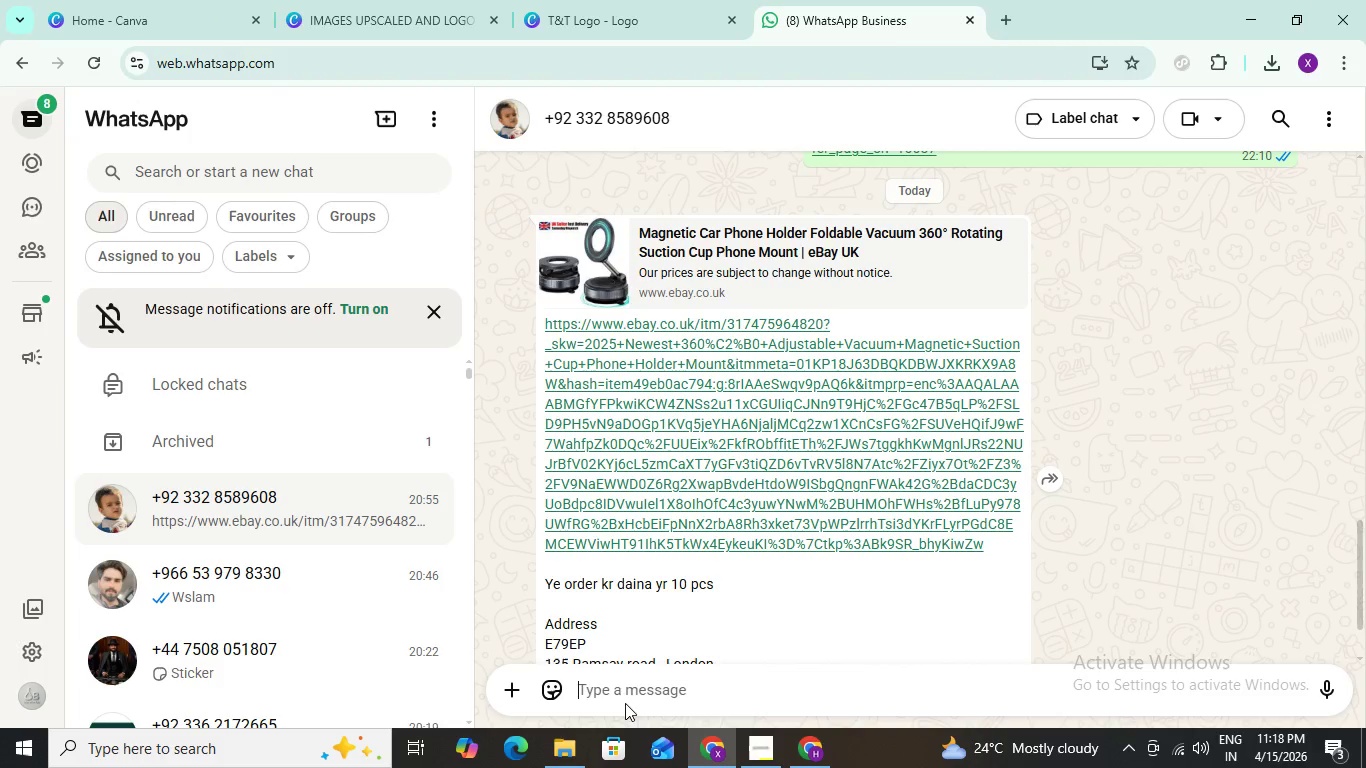 
key(Control+V)
 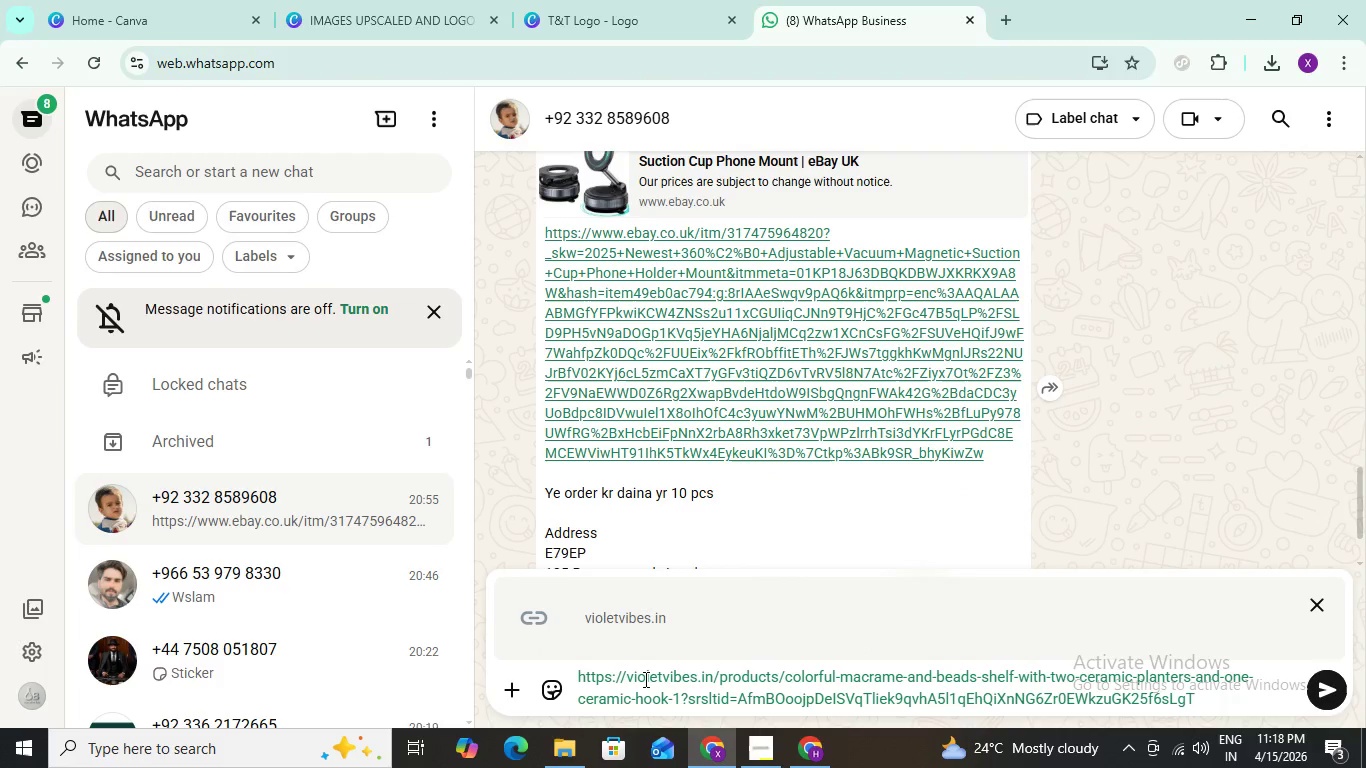 
key(Enter)
 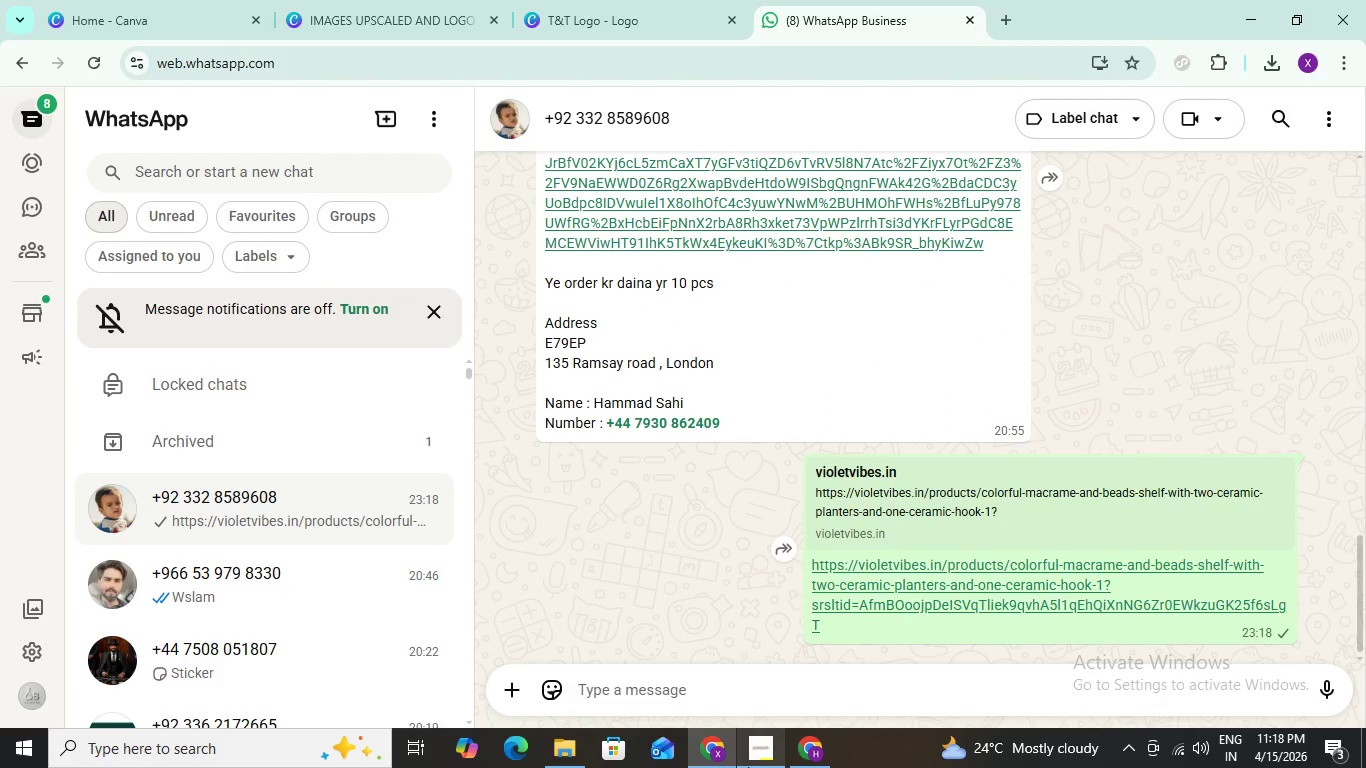 
left_click([717, 756])
 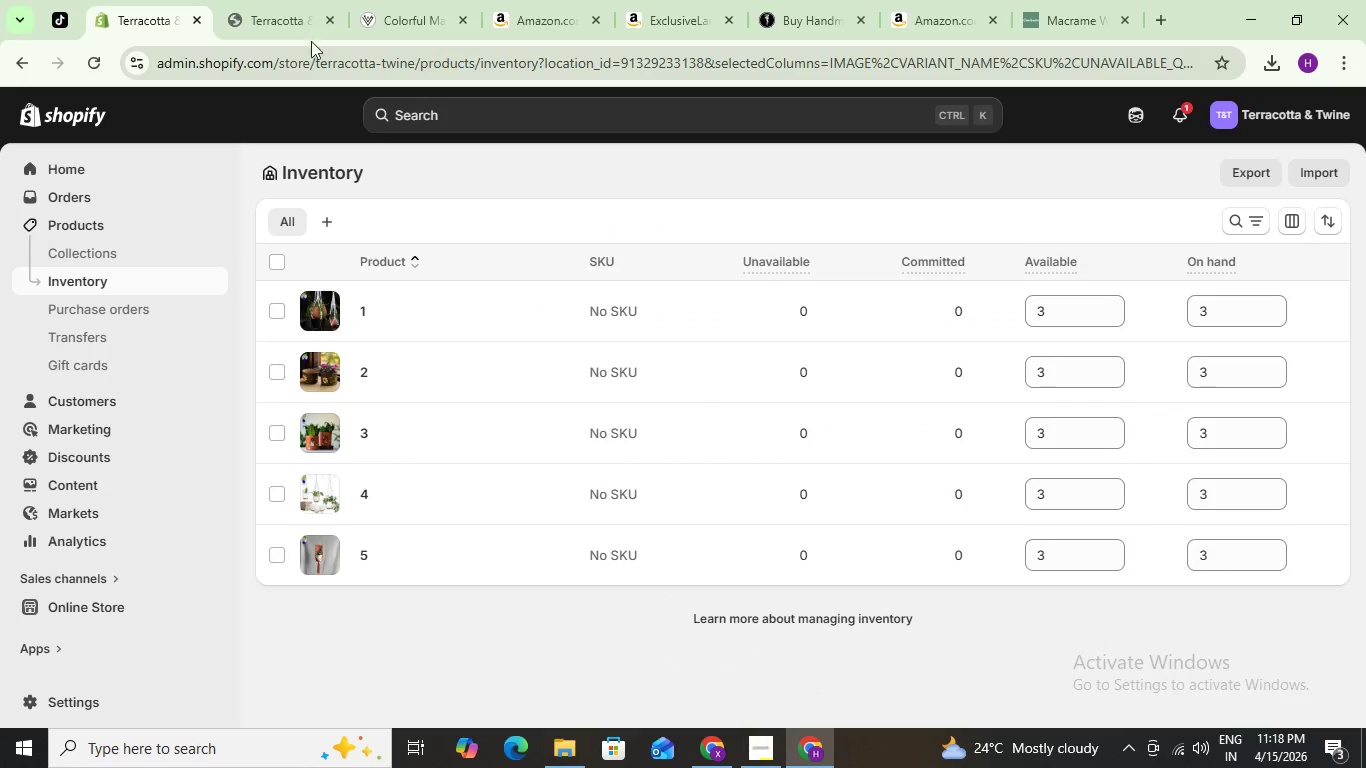 
left_click([297, 30])
 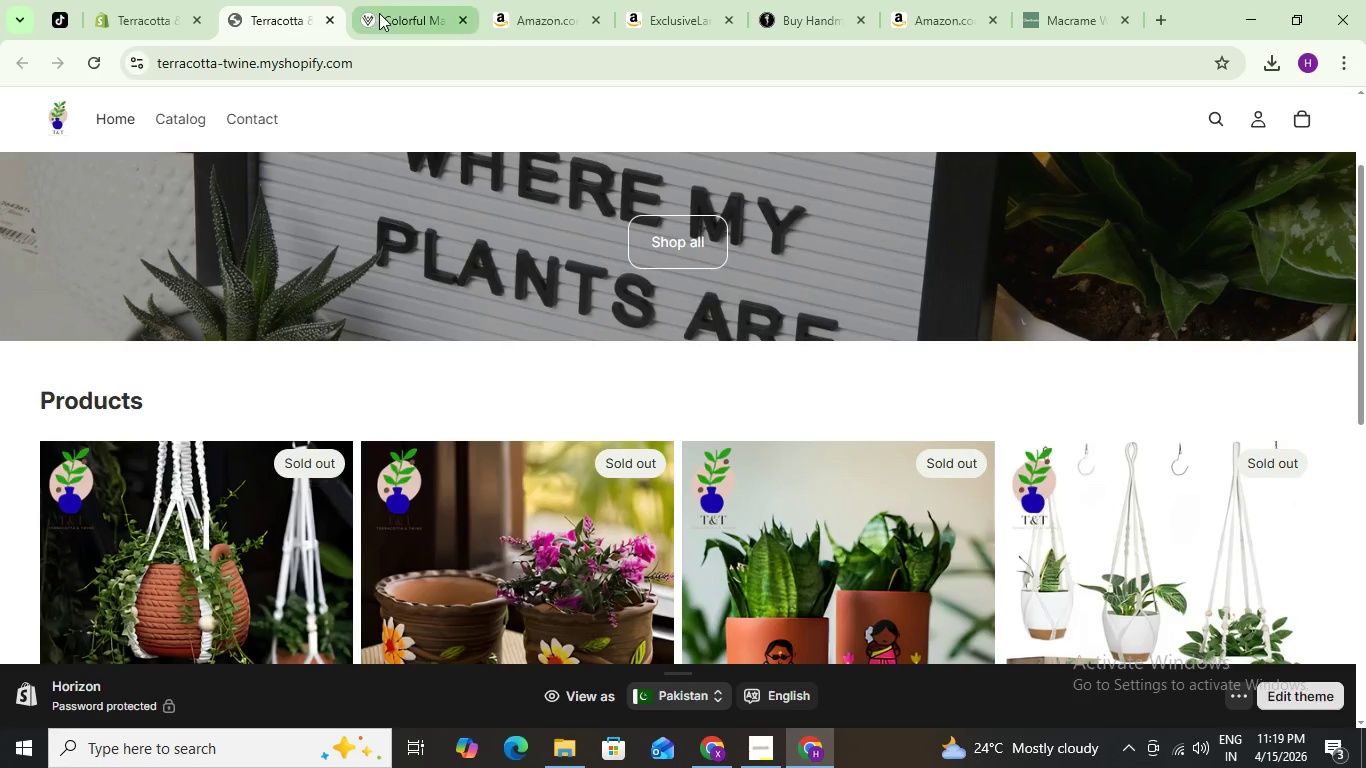 
left_click([389, 12])
 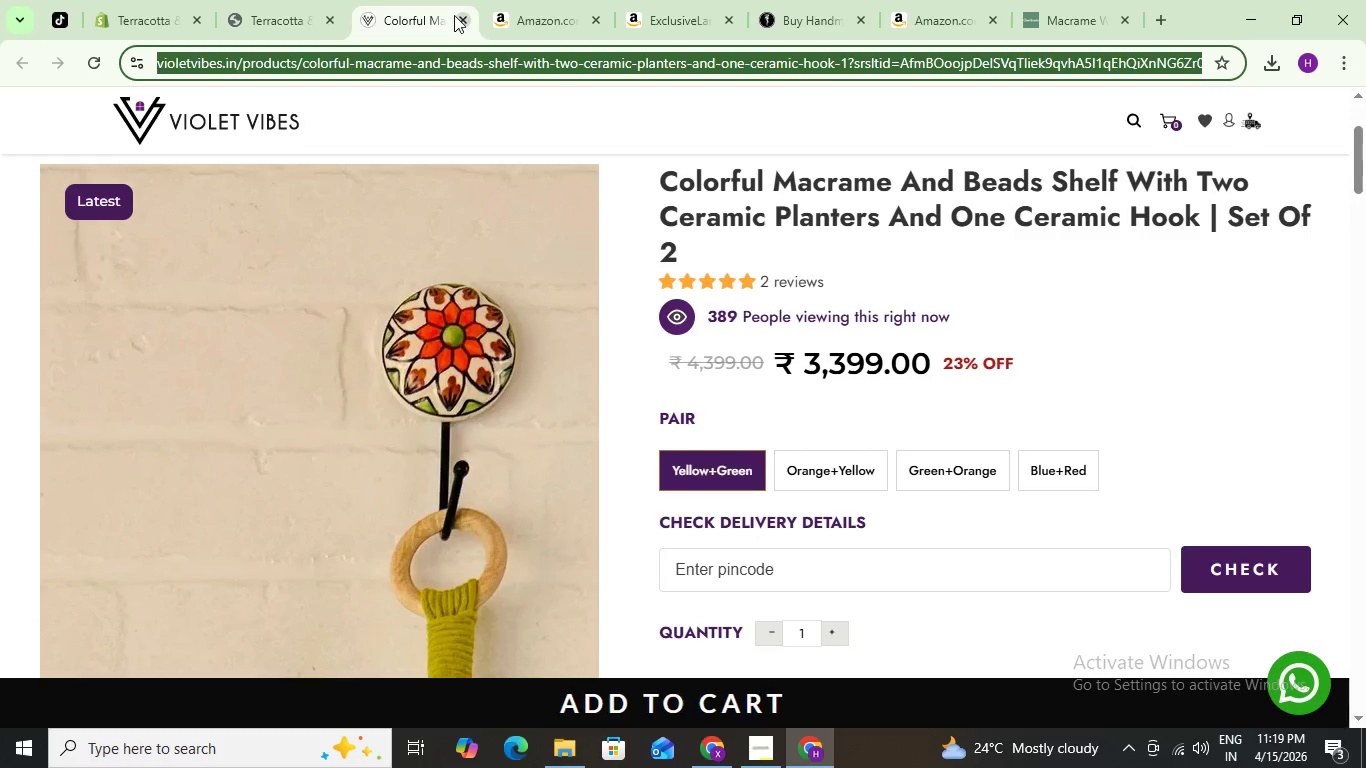 
left_click([454, 15])
 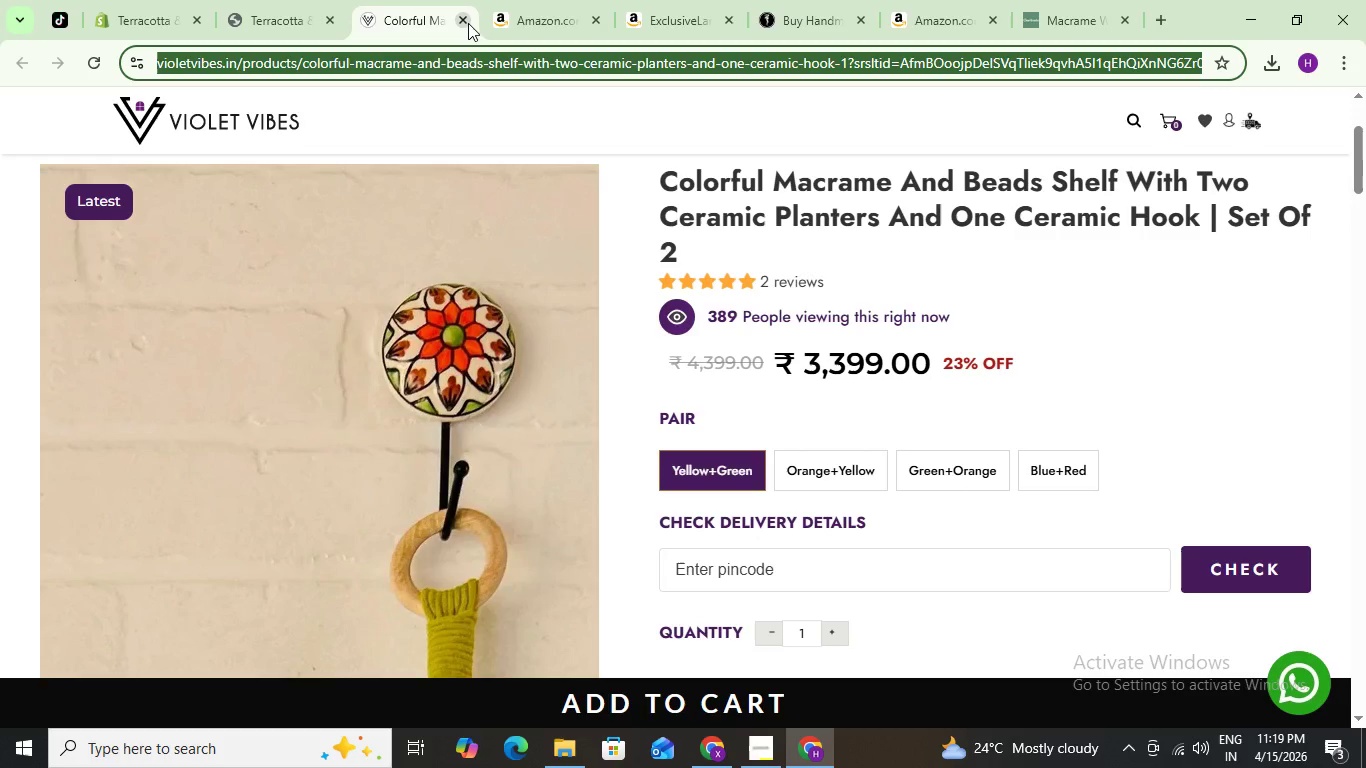 
left_click([468, 23])
 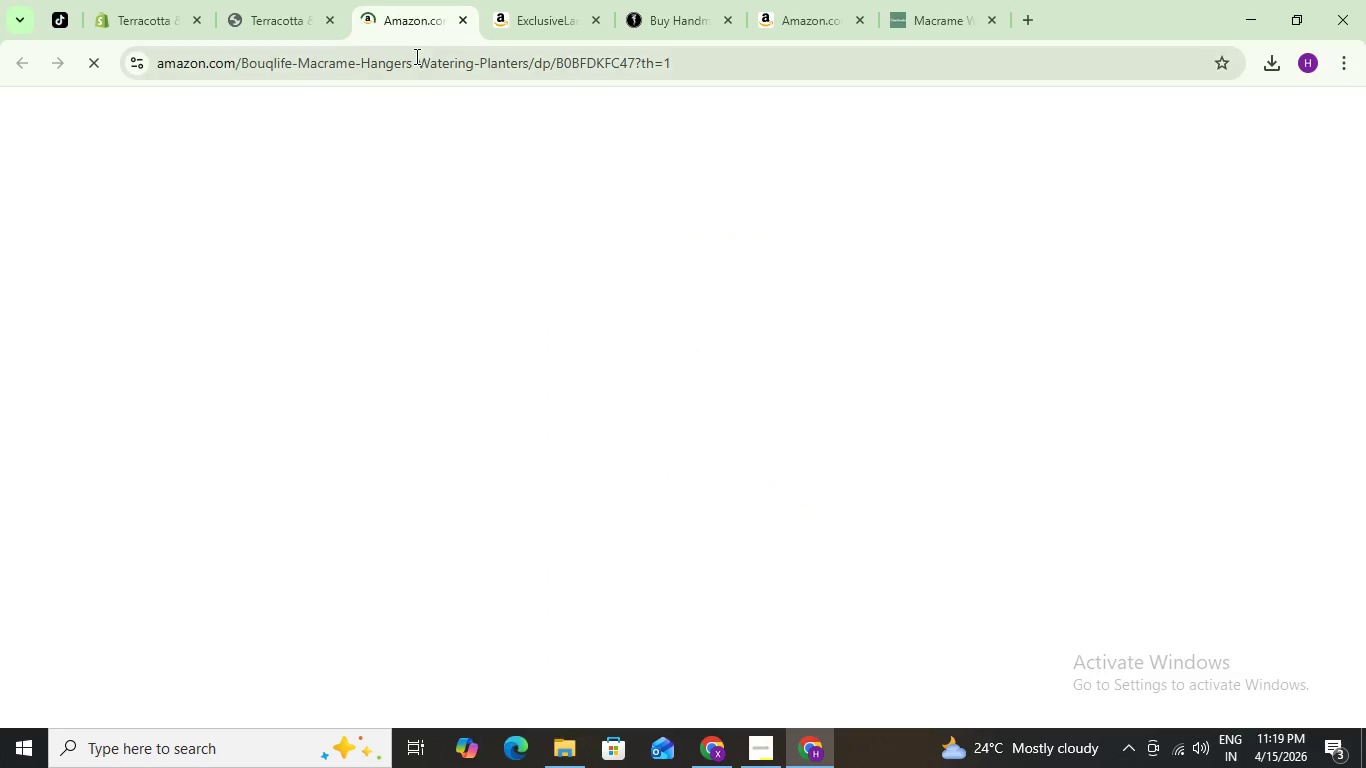 
left_click([419, 68])
 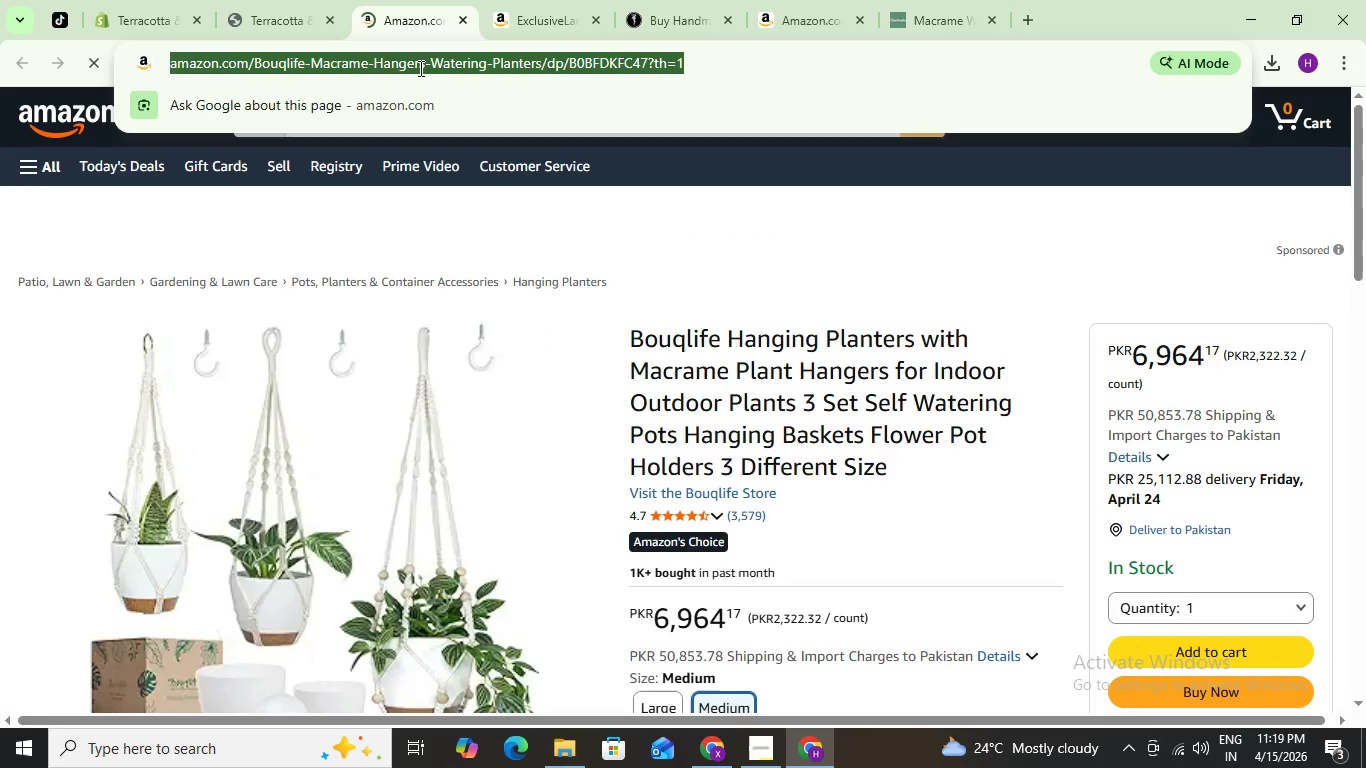 
key(Control+C)
 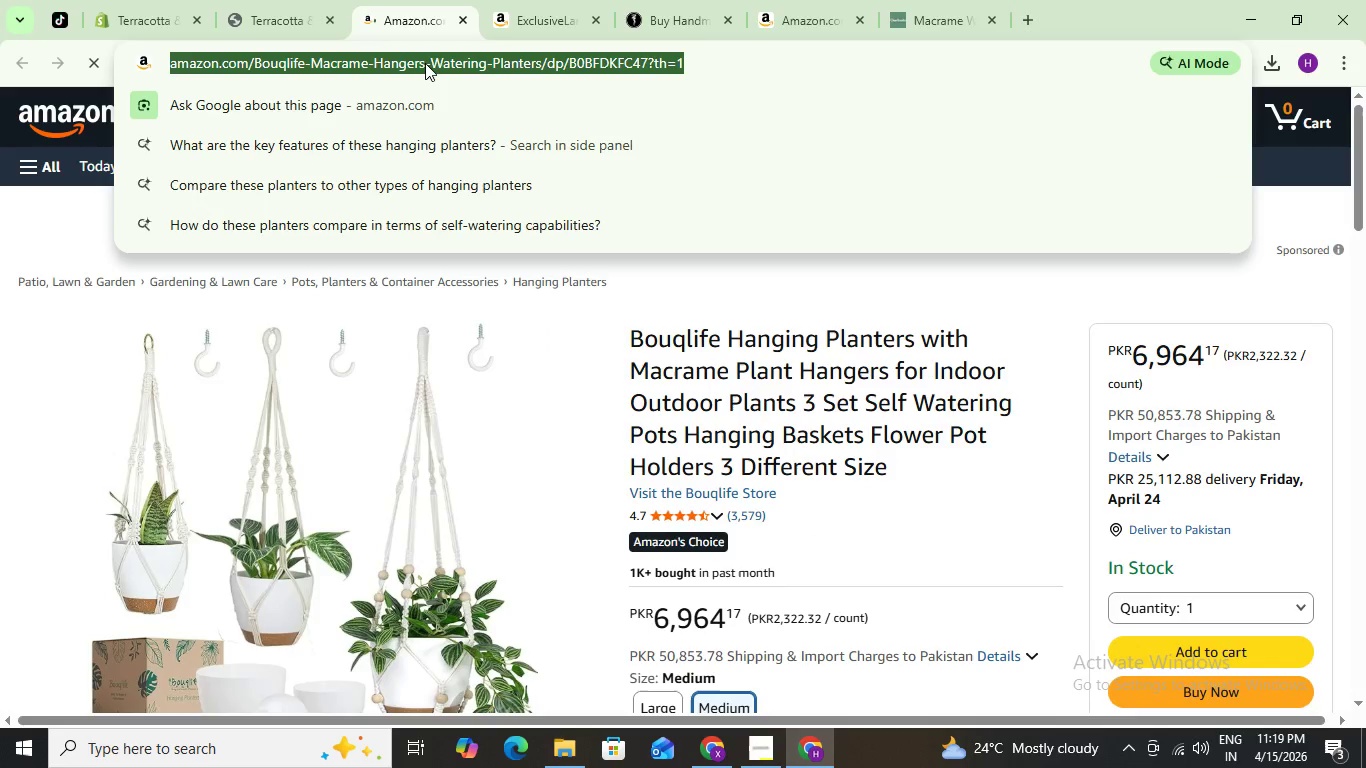 
key(Control+C)
 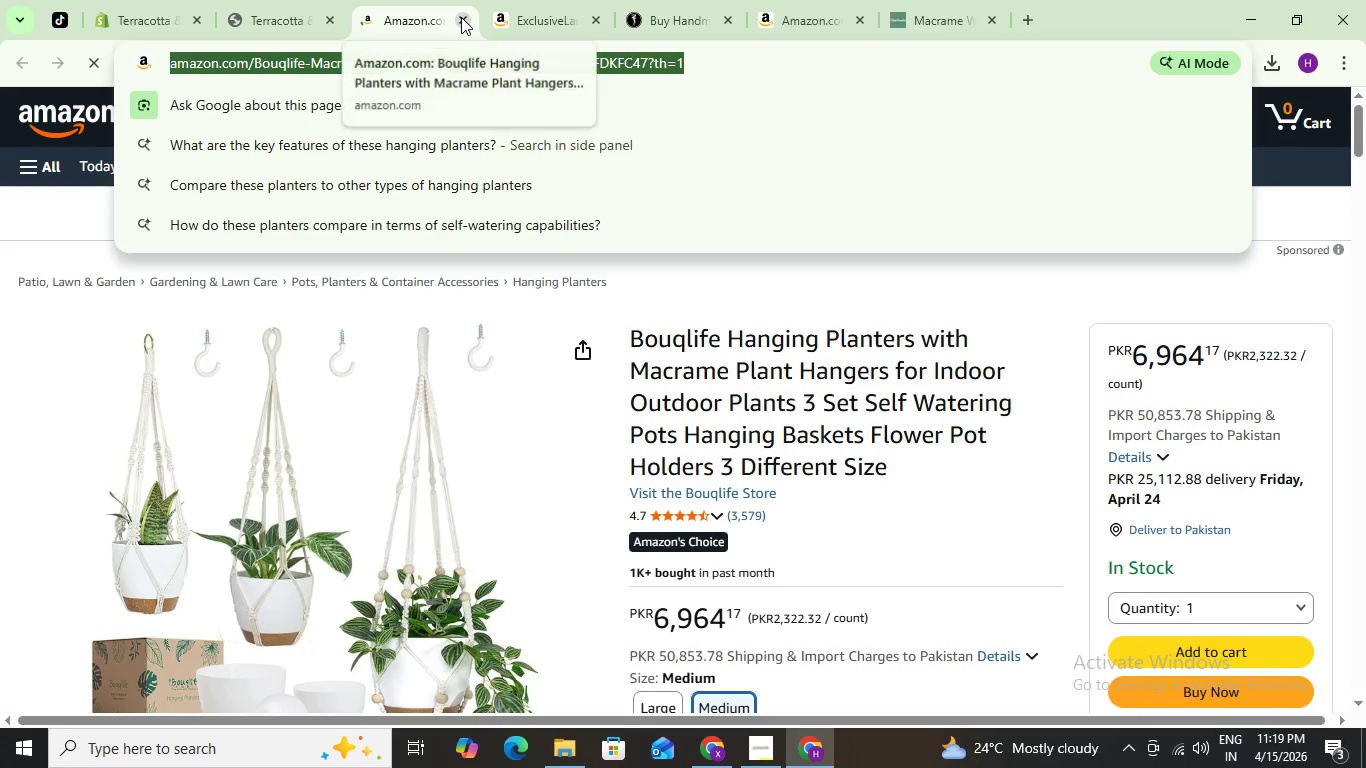 
left_click([461, 17])
 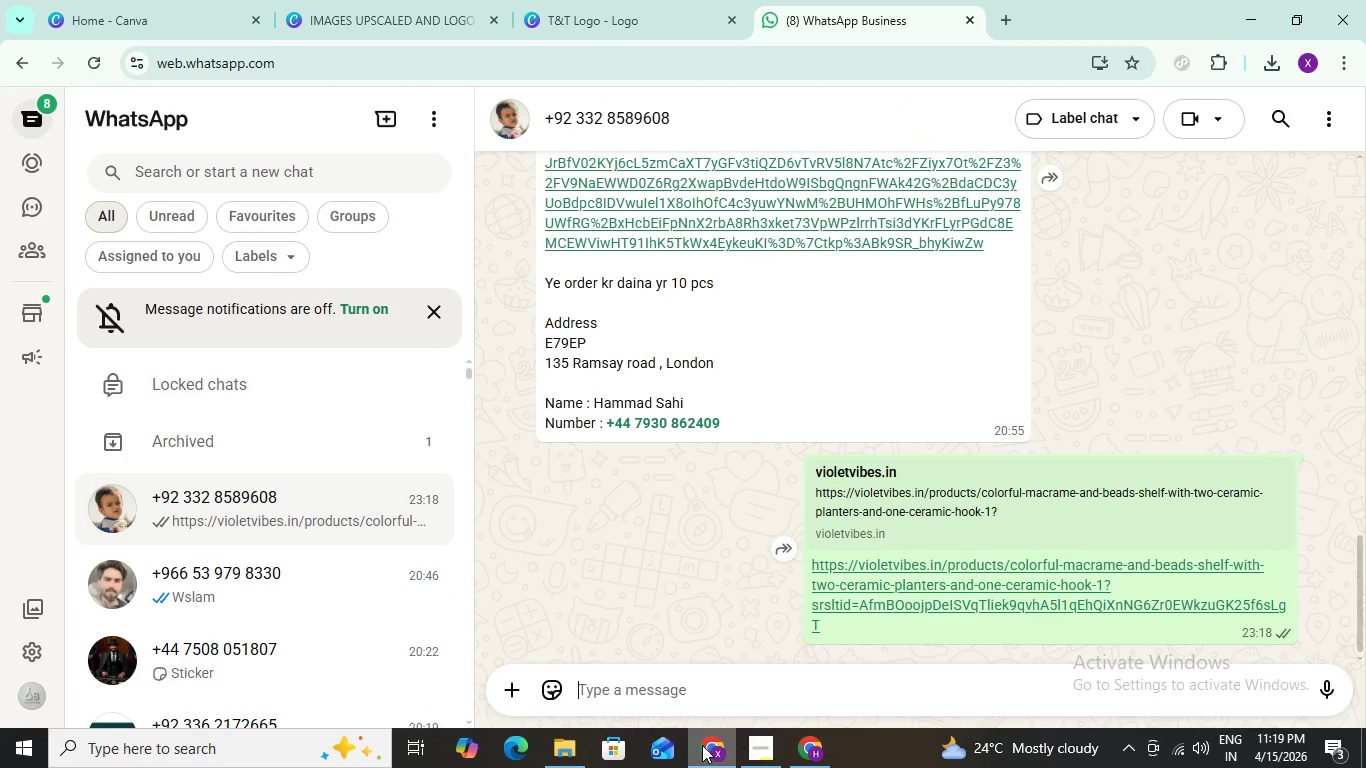 
key(Control+V)
 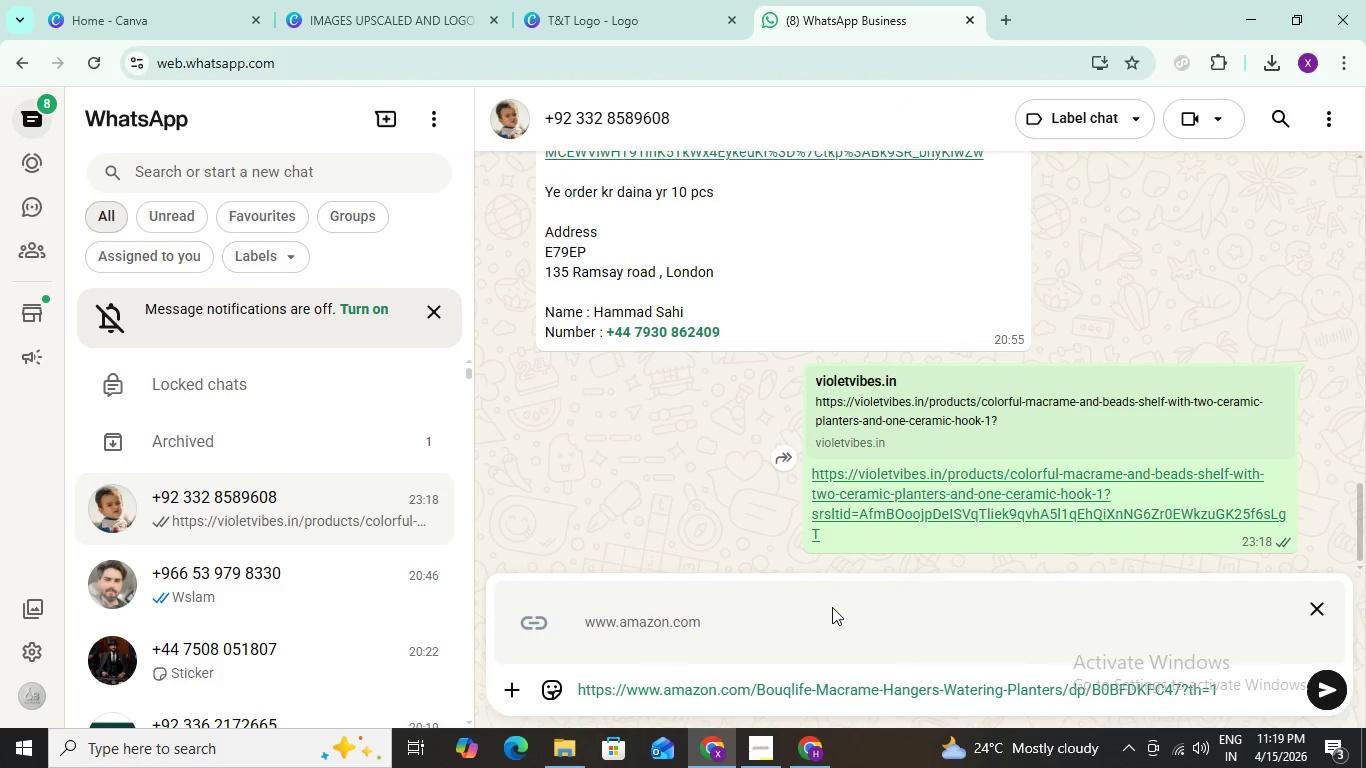 
key(Enter)
 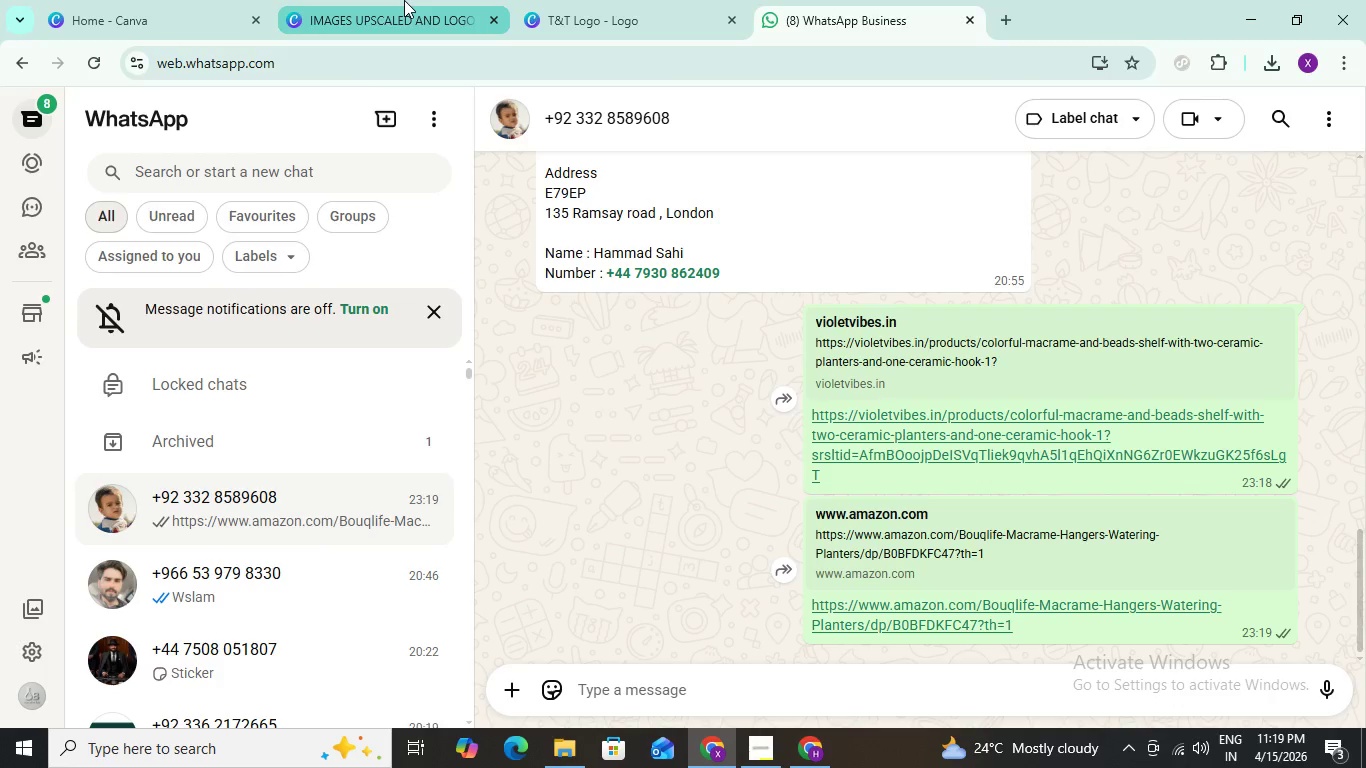 
left_click([404, 0])
 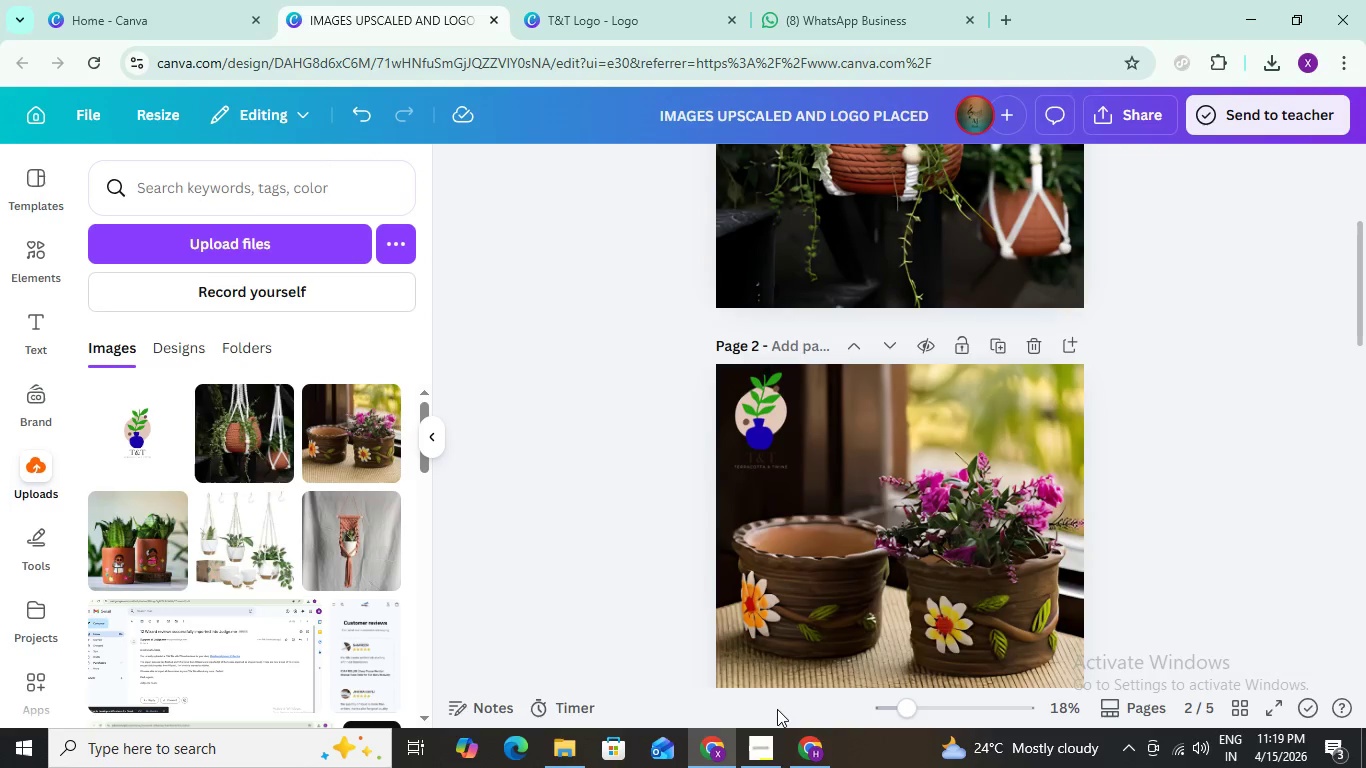 
left_click([568, 25])
 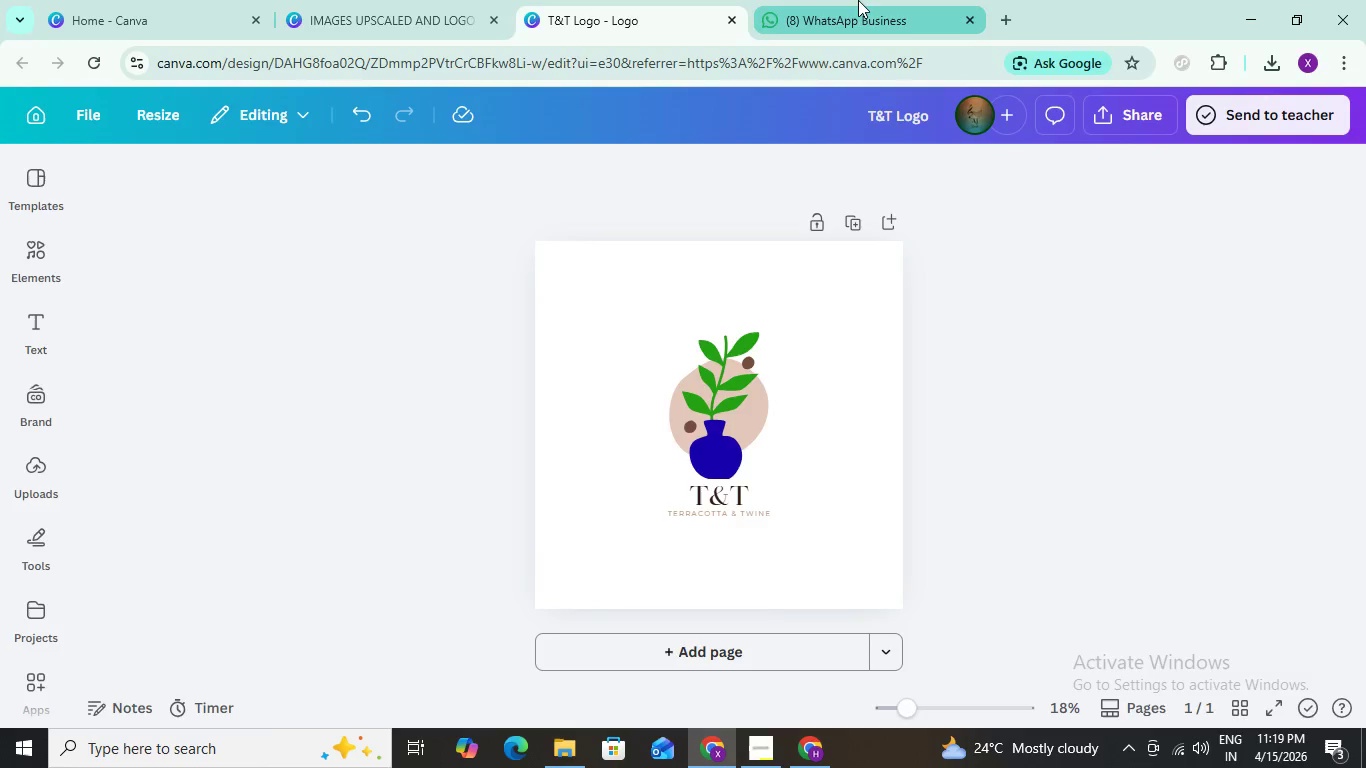 
left_click([858, 0])
 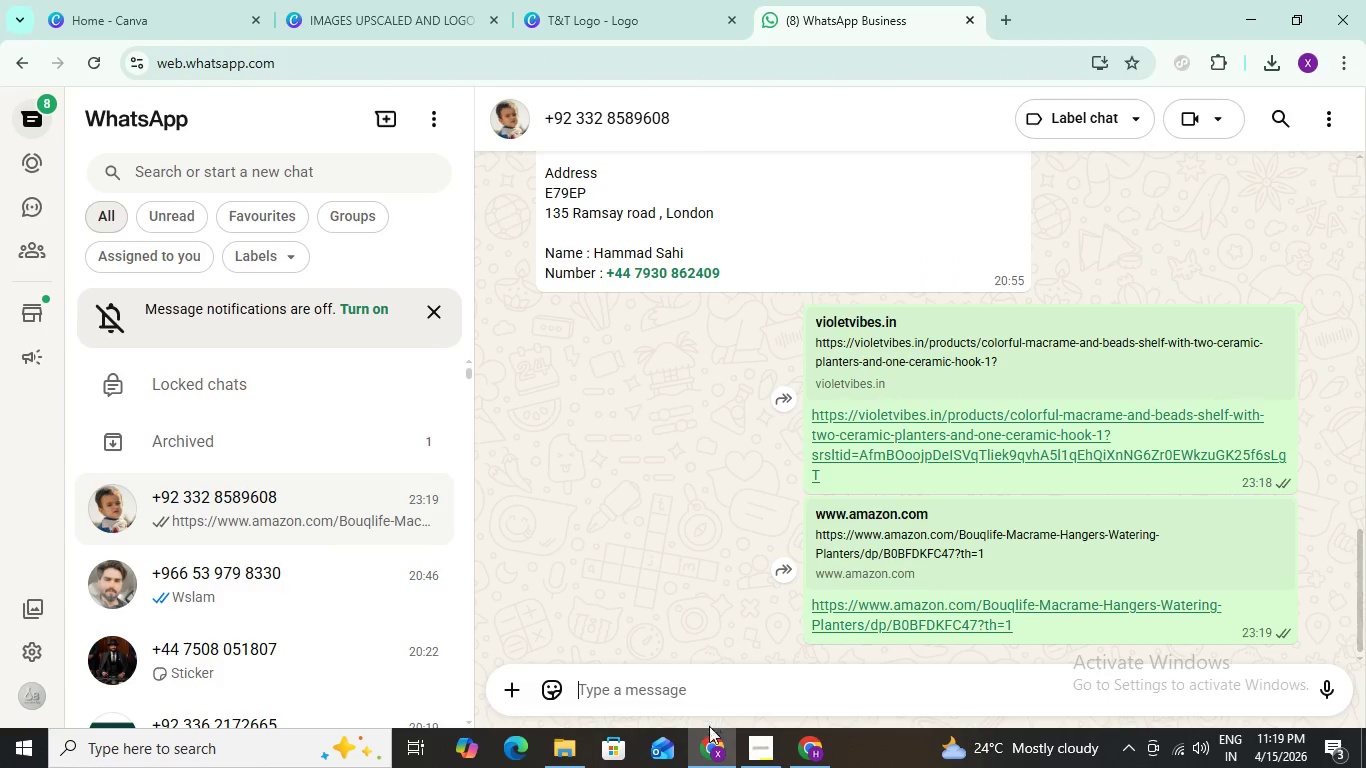 
left_click([711, 749])
 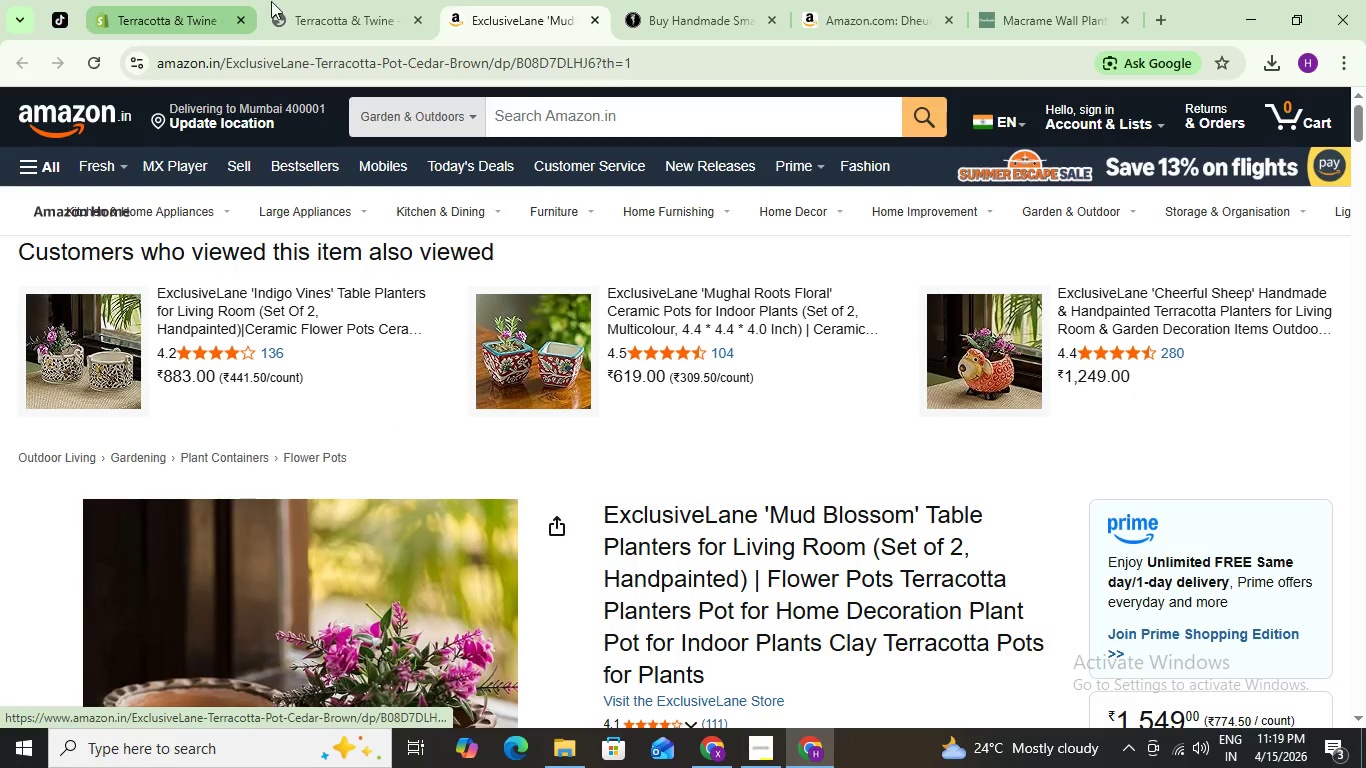 
left_click([334, 5])
 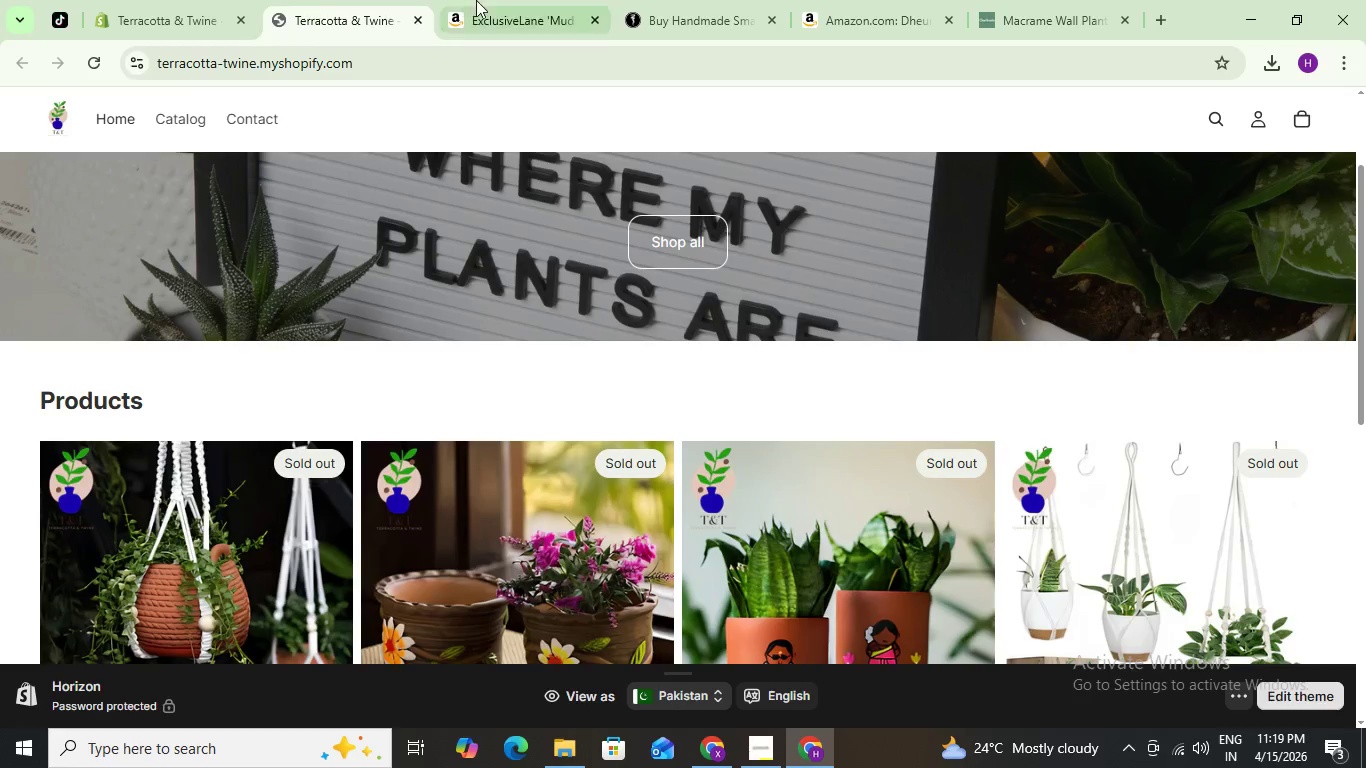 
left_click([513, 0])
 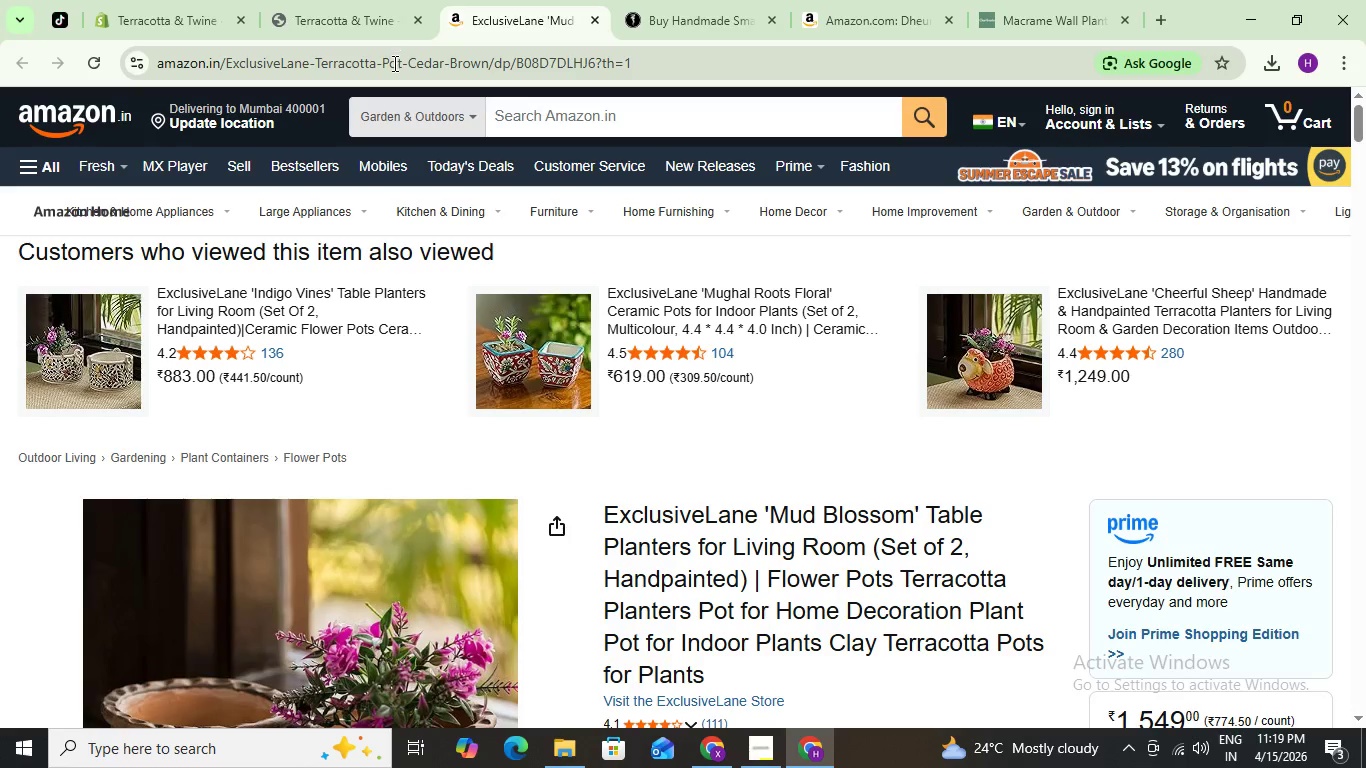 
left_click([393, 64])
 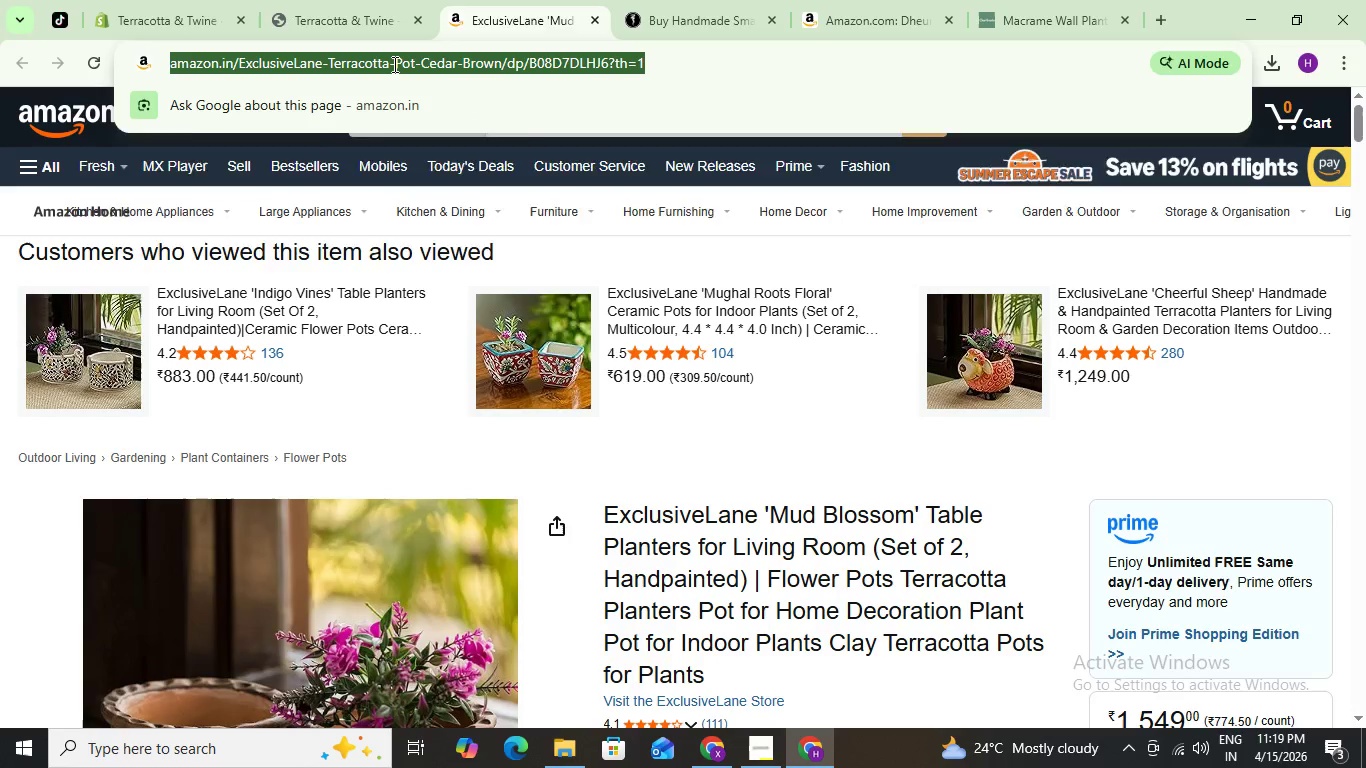 
key(Control+C)
 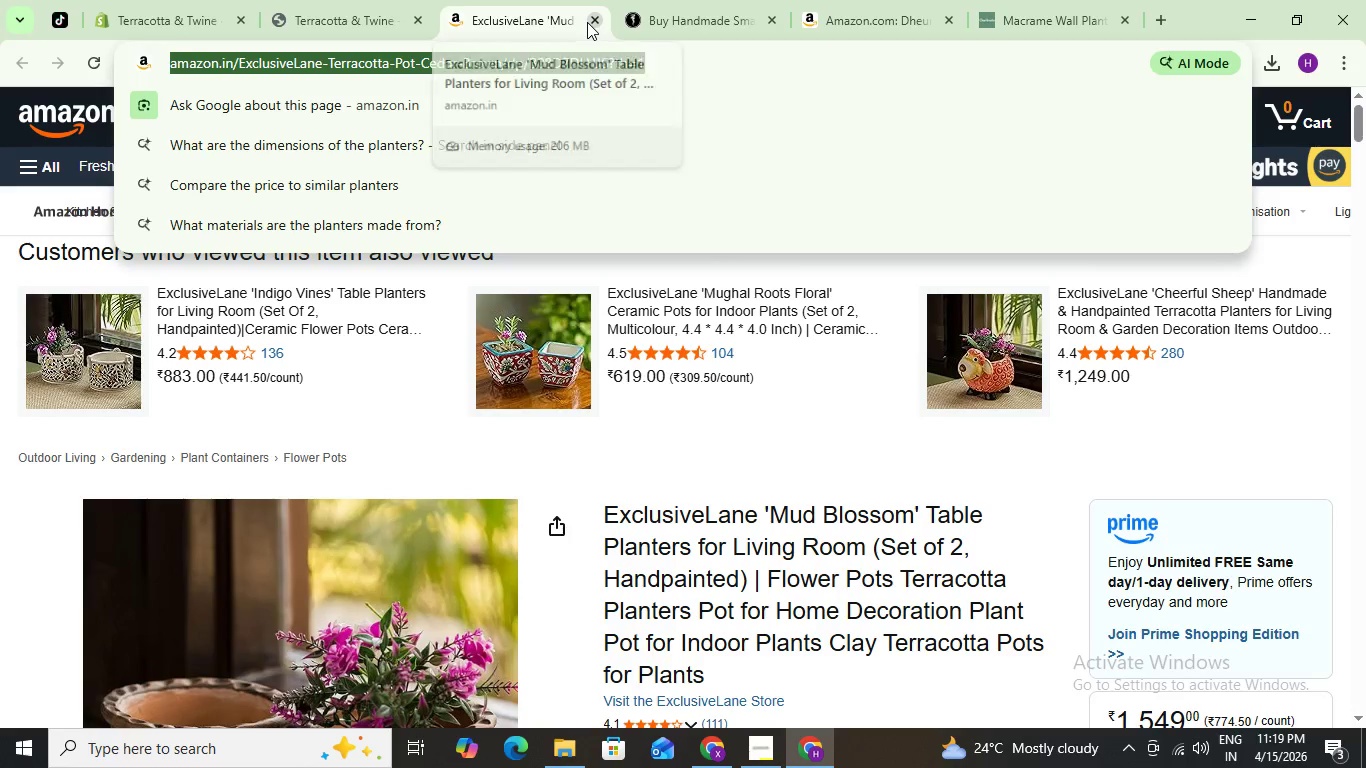 
left_click([589, 21])
 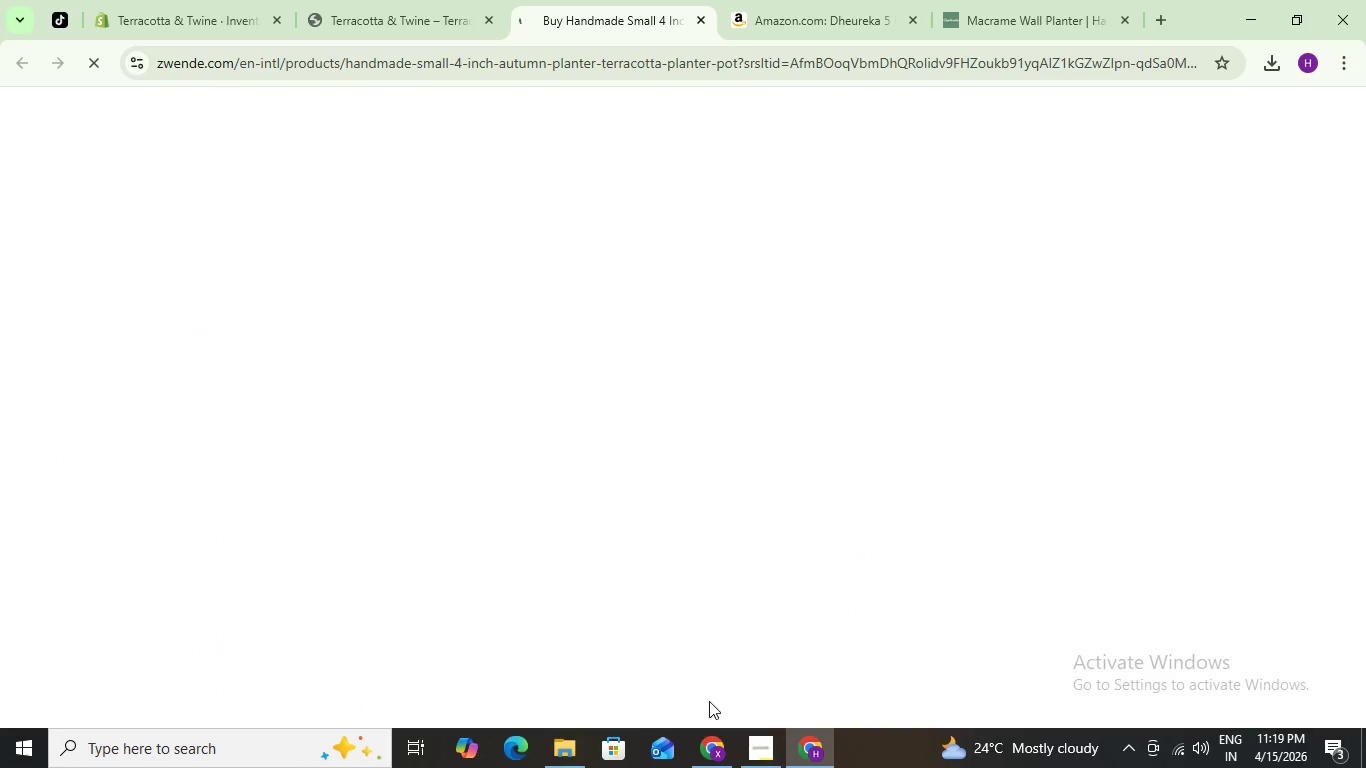 
left_click([709, 746])
 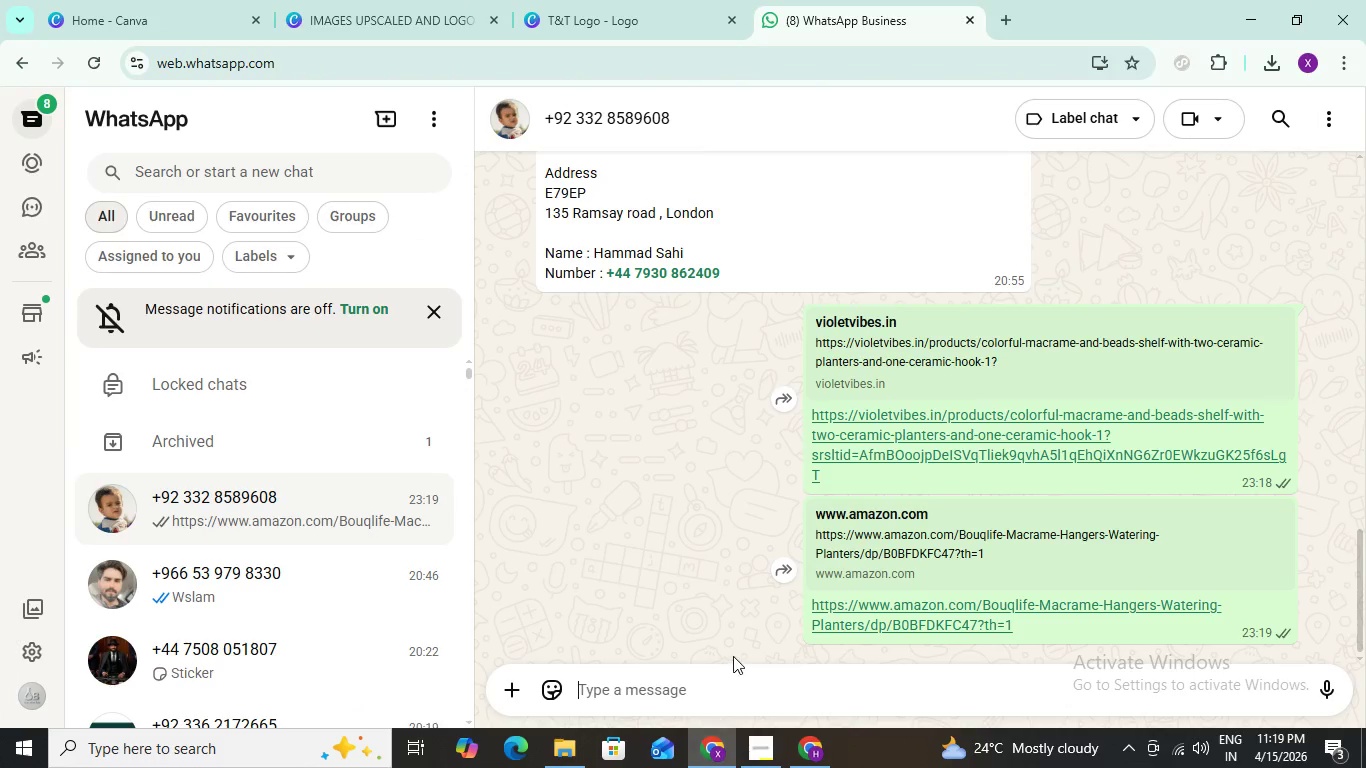 
key(Control+V)
 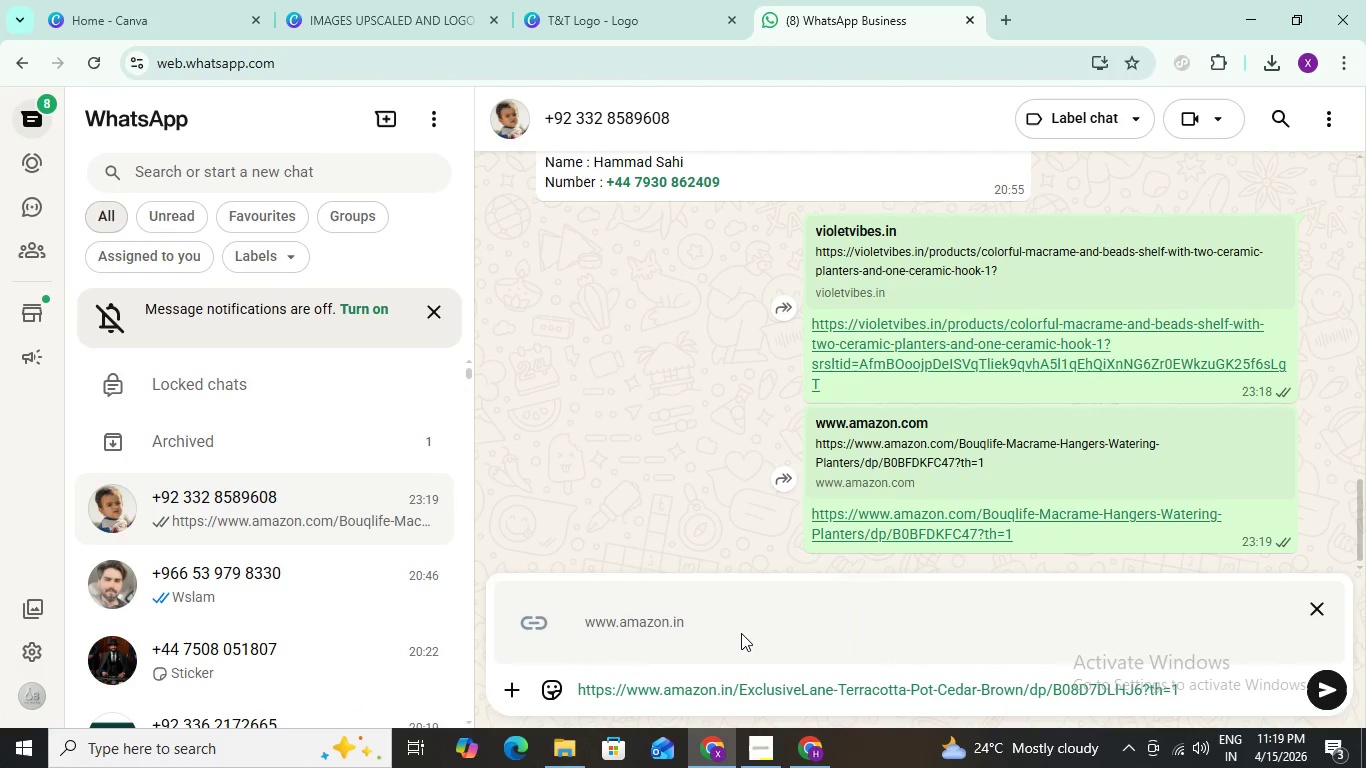 
key(Enter)
 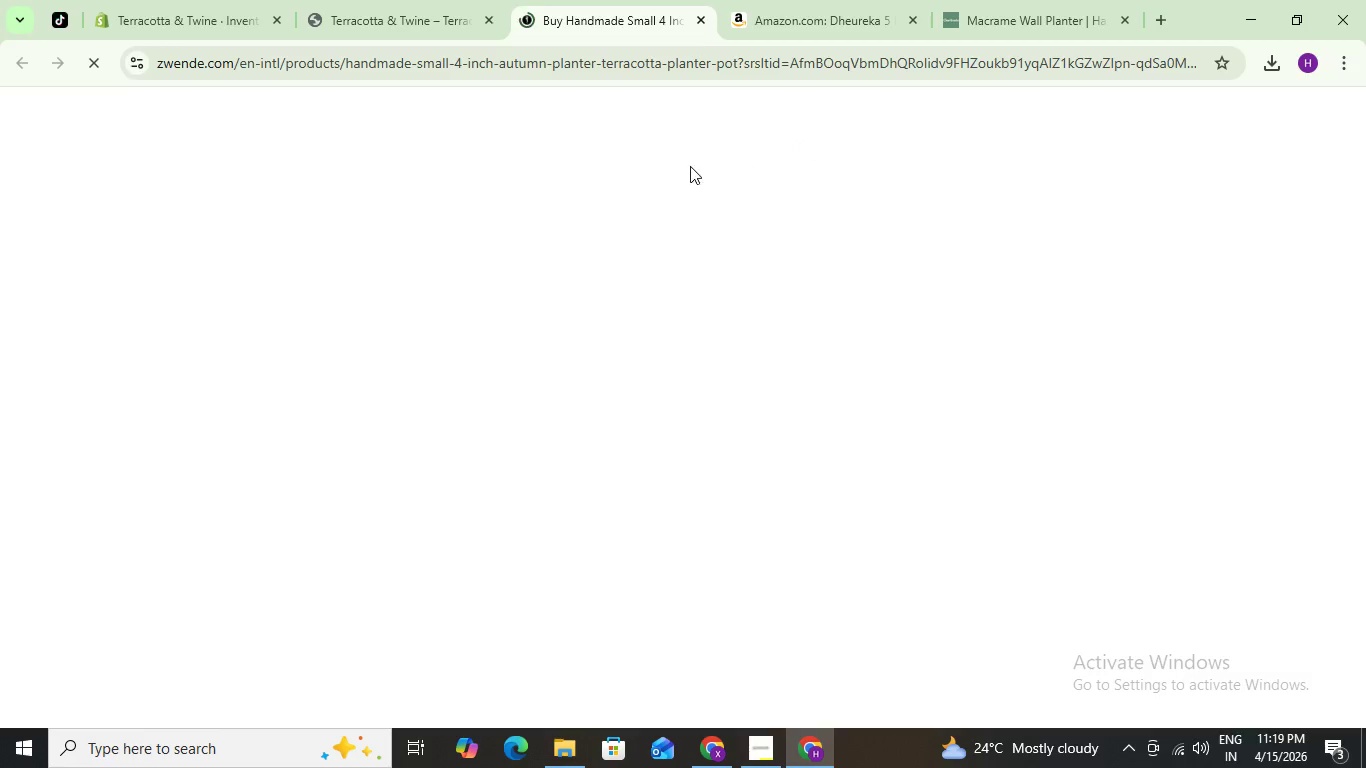 
wait(5.75)
 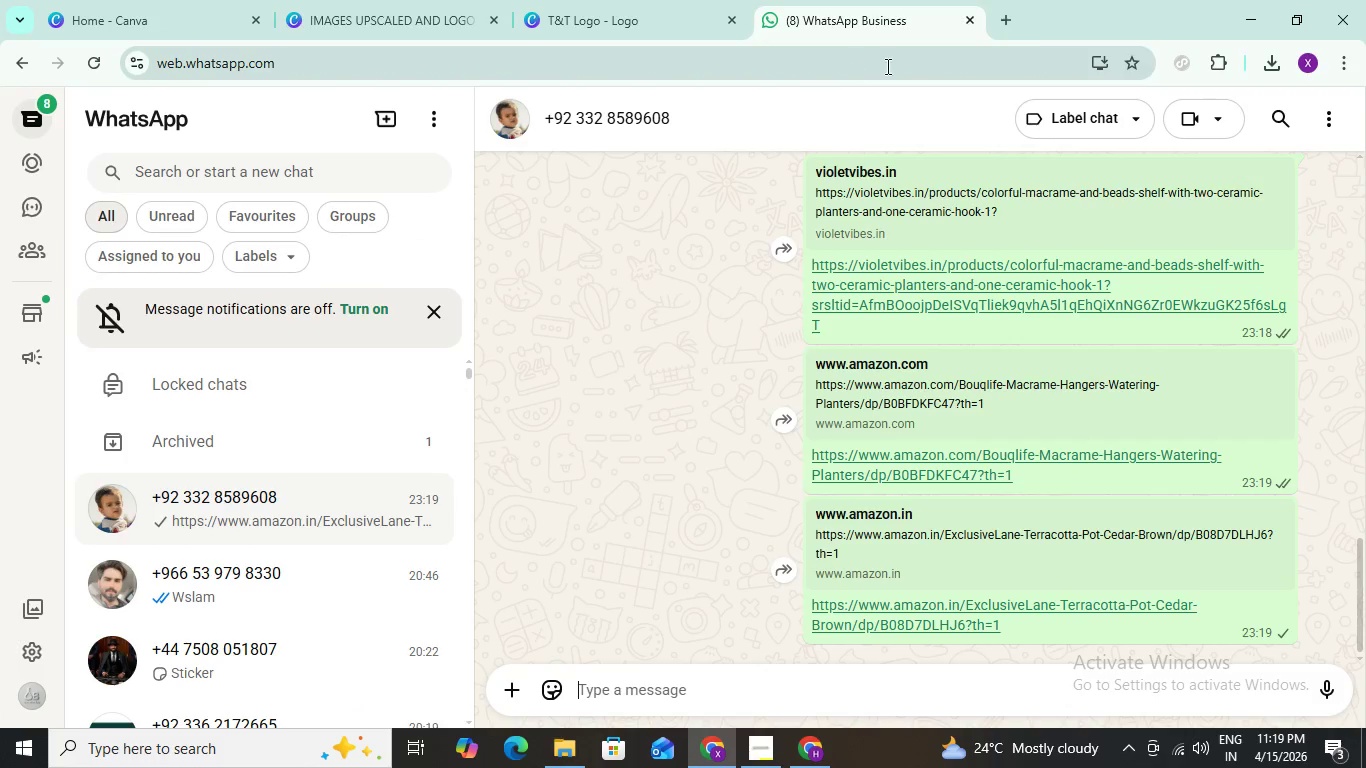 
left_click([593, 64])
 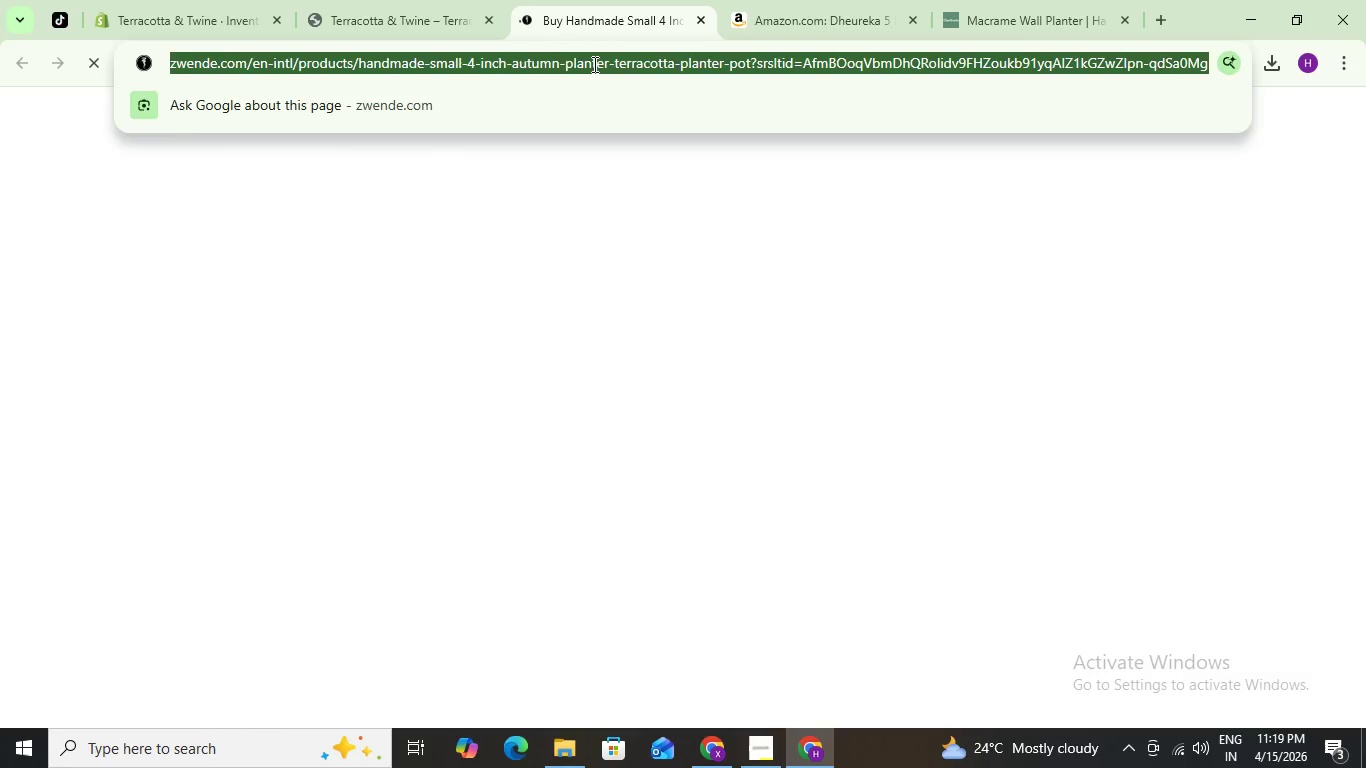 
key(Control+C)
 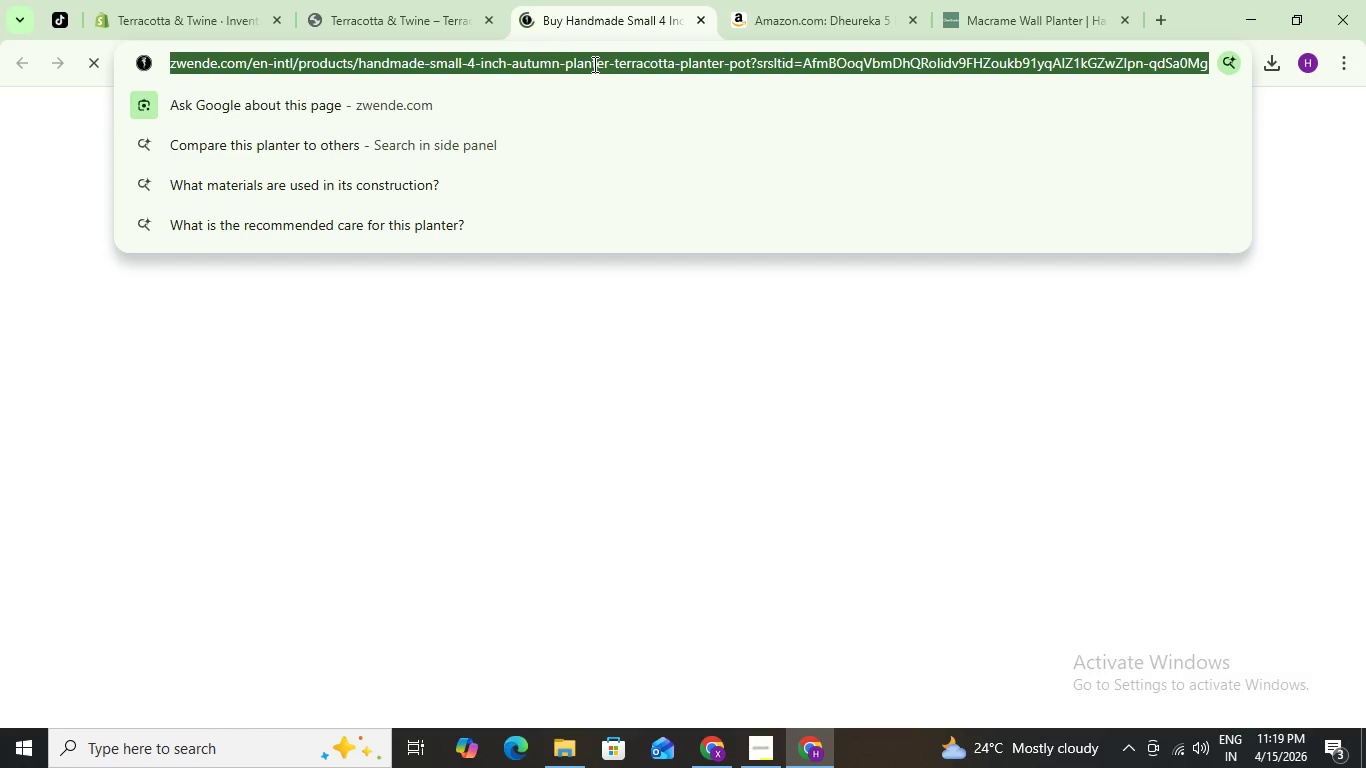 
key(Control+C)
 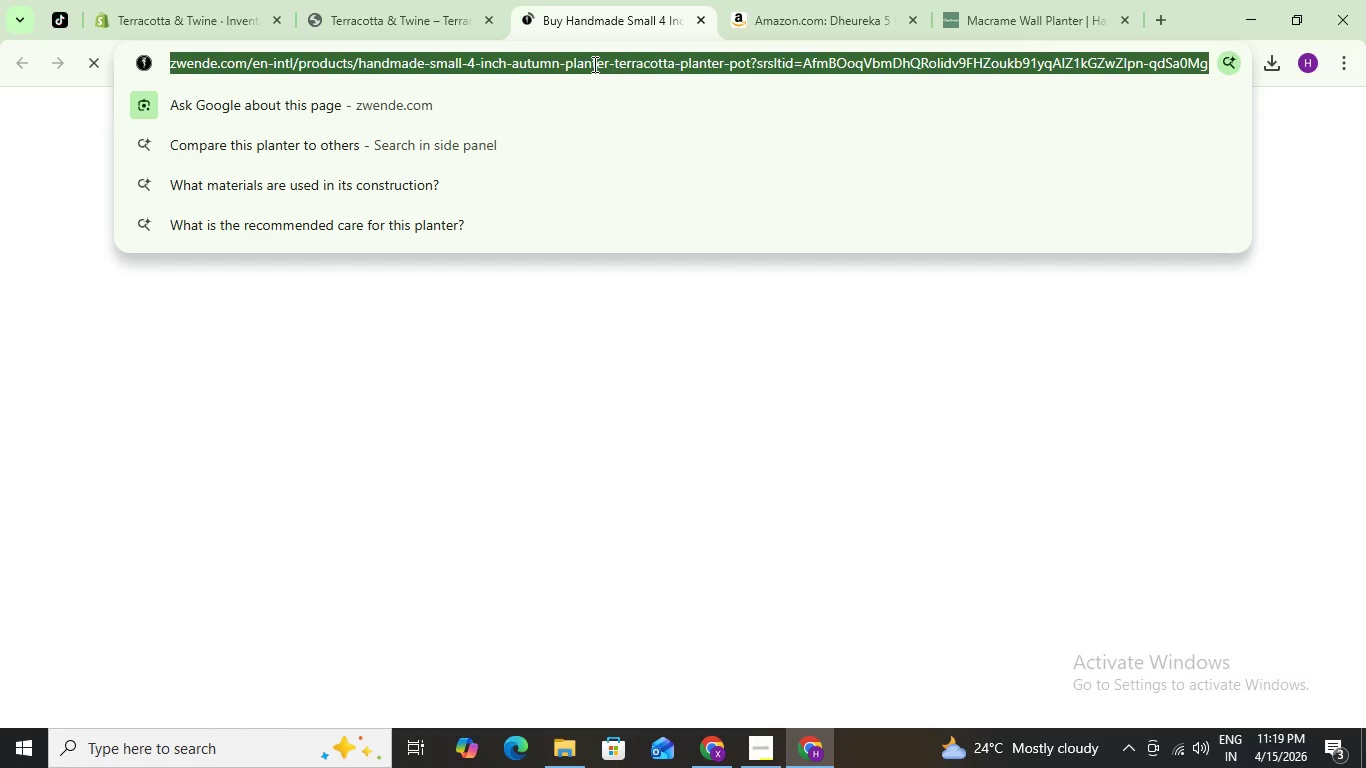 
key(Control+C)
 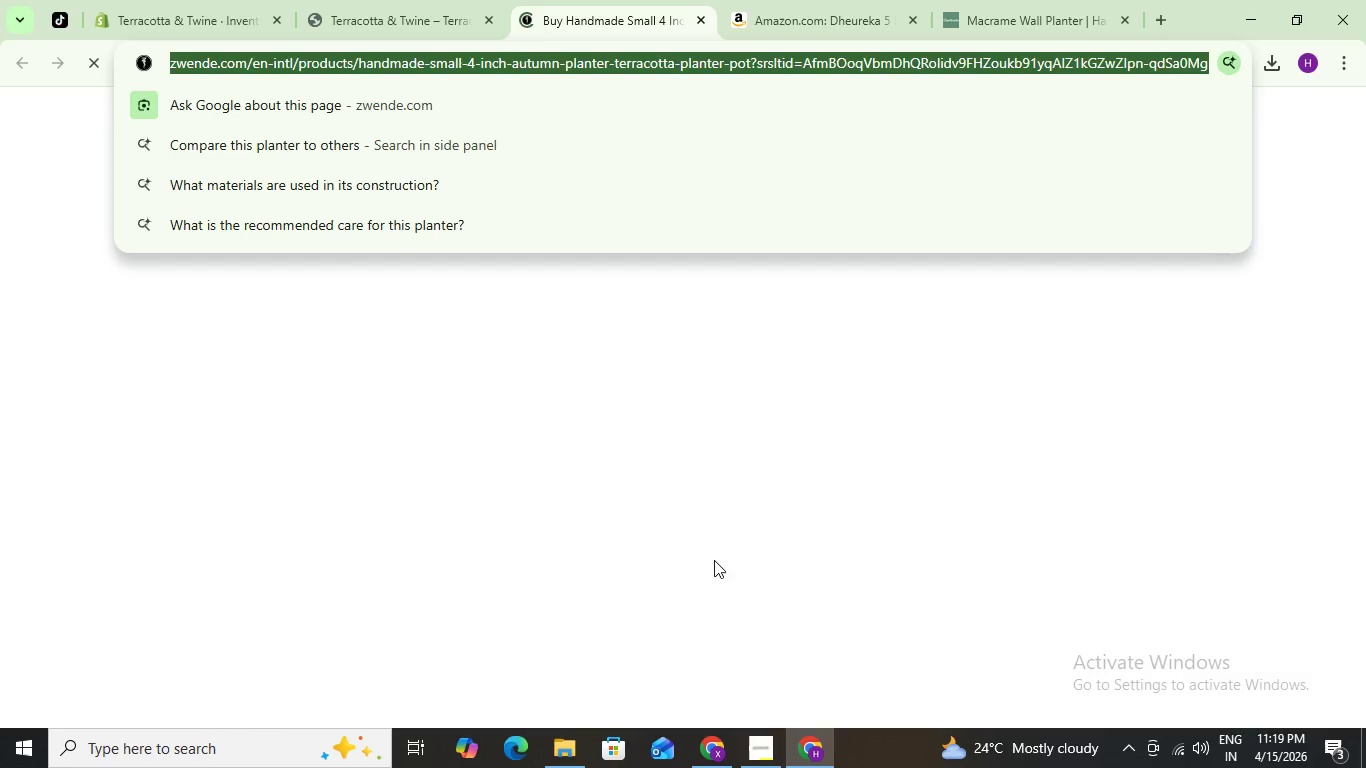 
left_click([801, 752])
 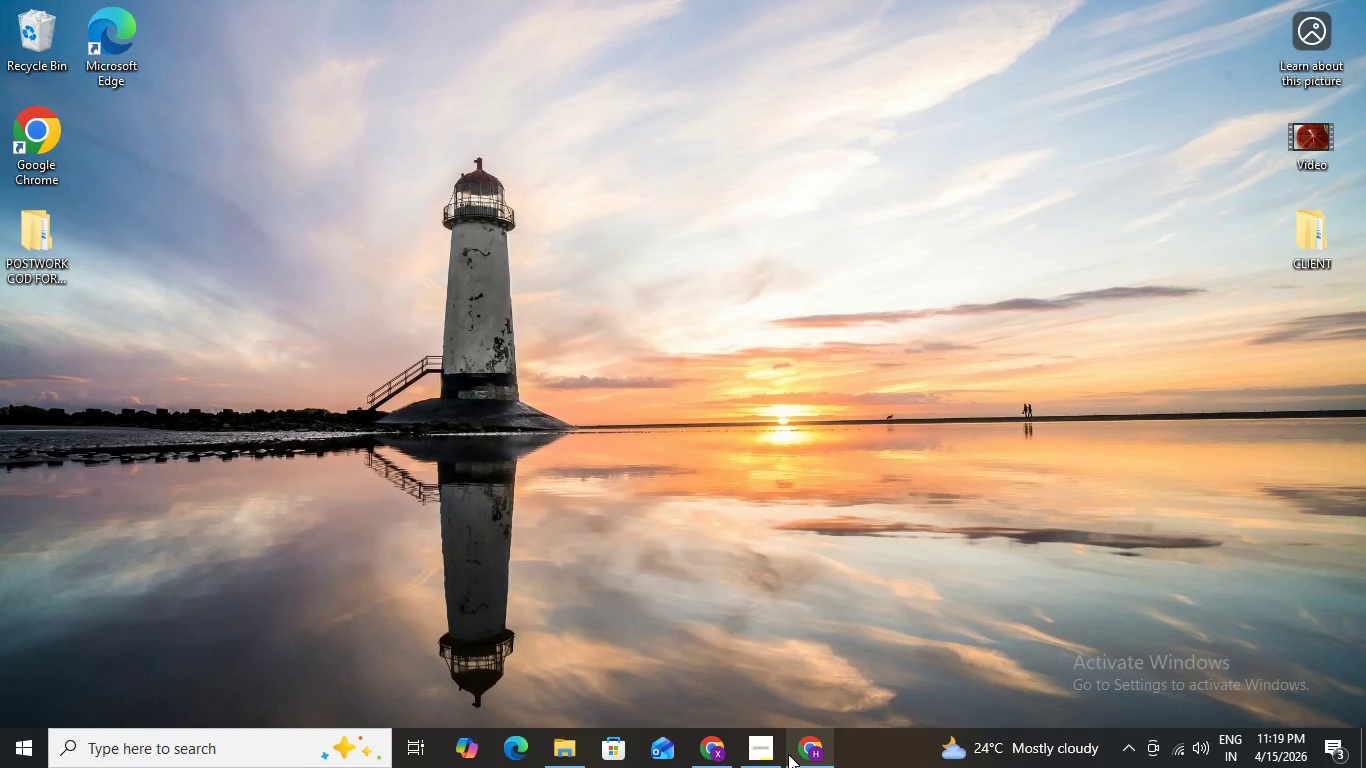 
left_click([801, 748])
 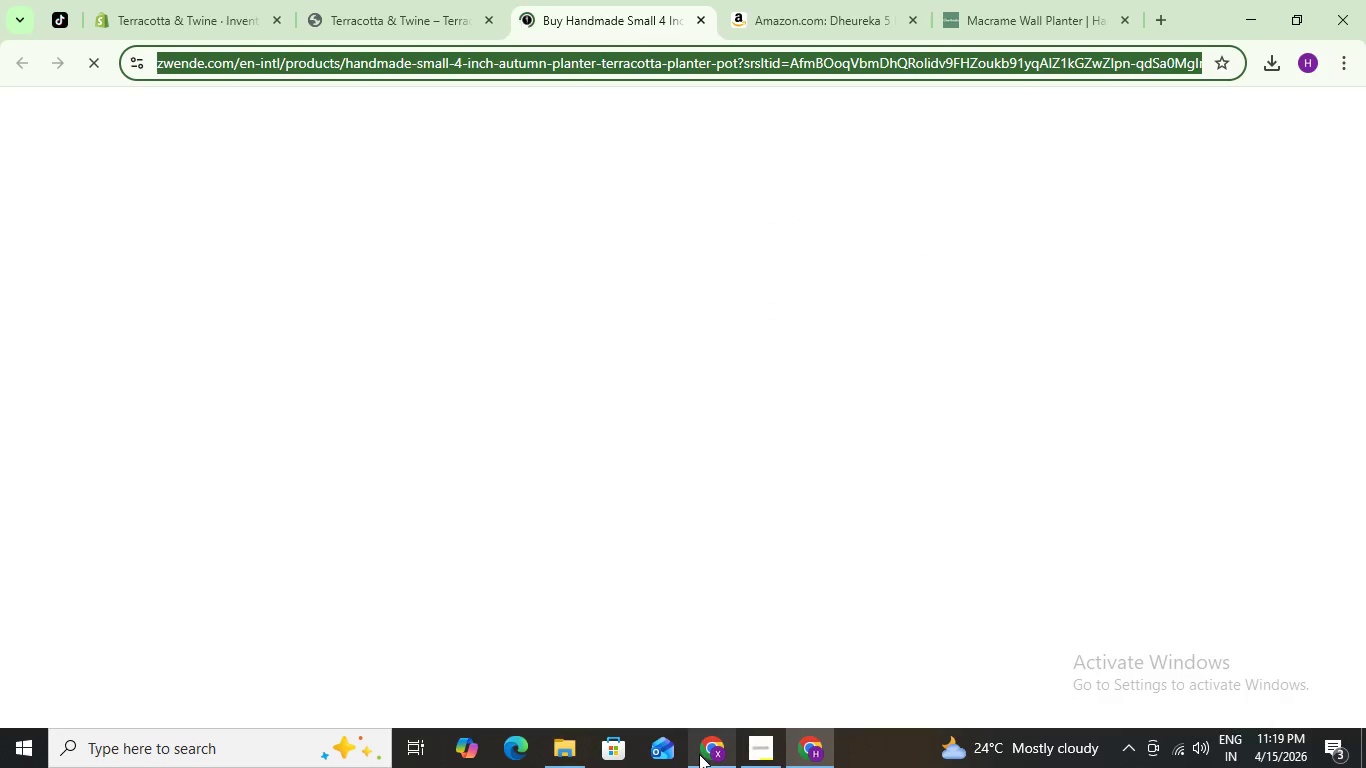 
left_click([699, 754])
 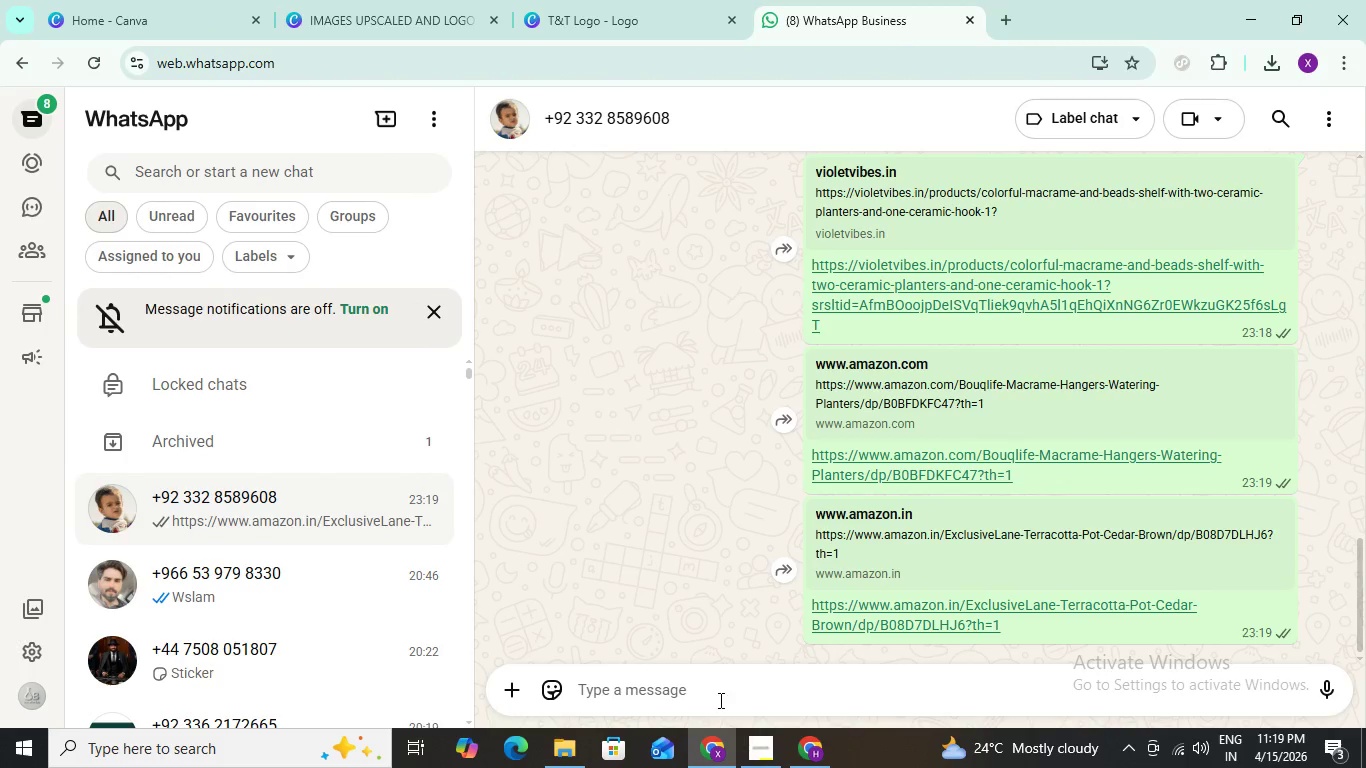 
left_click([719, 699])
 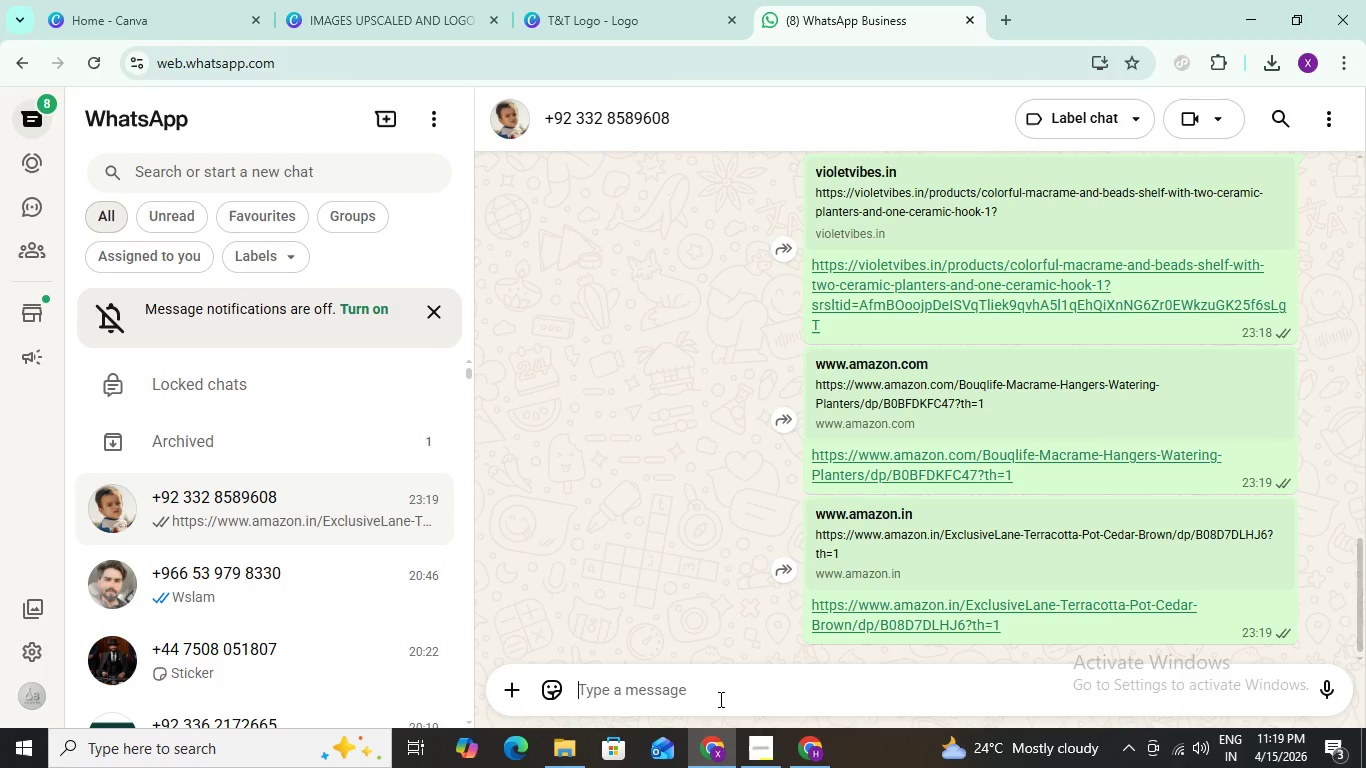 
key(Control+V)
 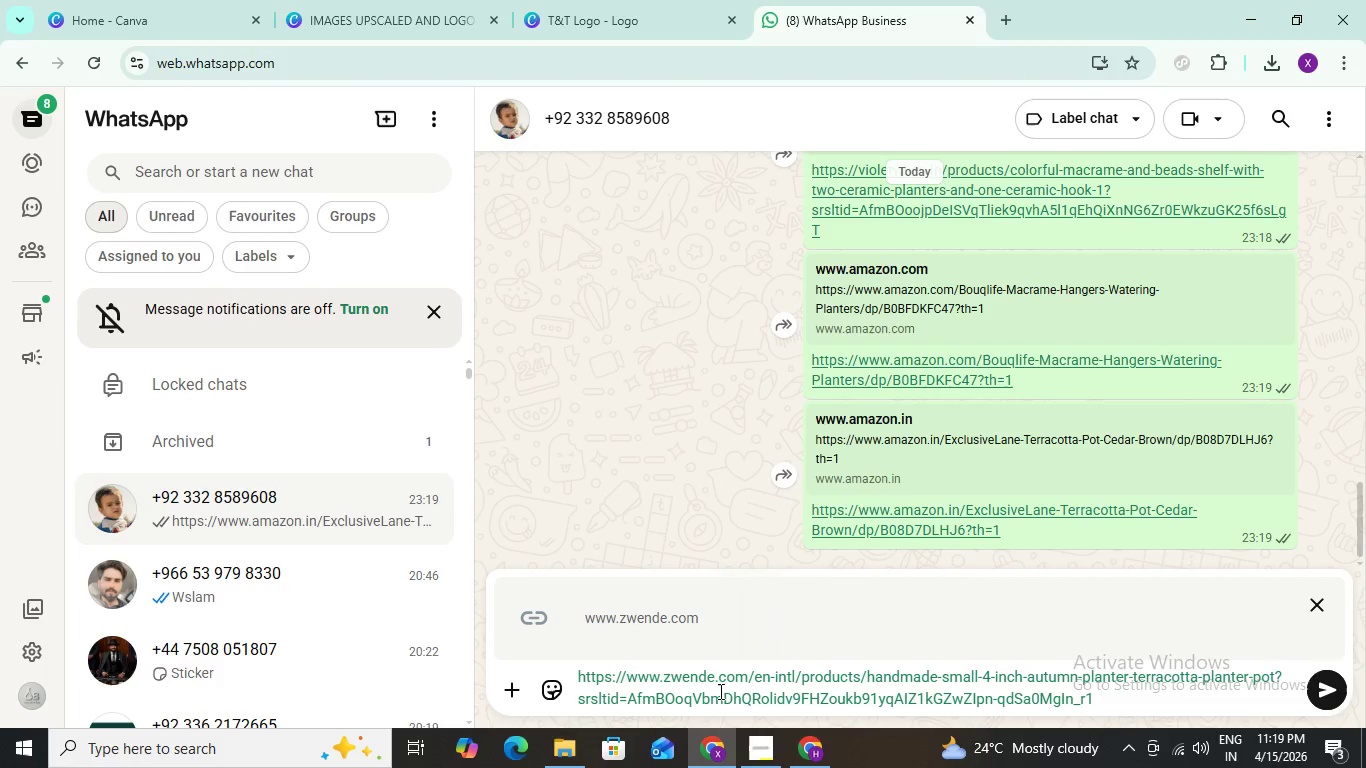 
key(Enter)
 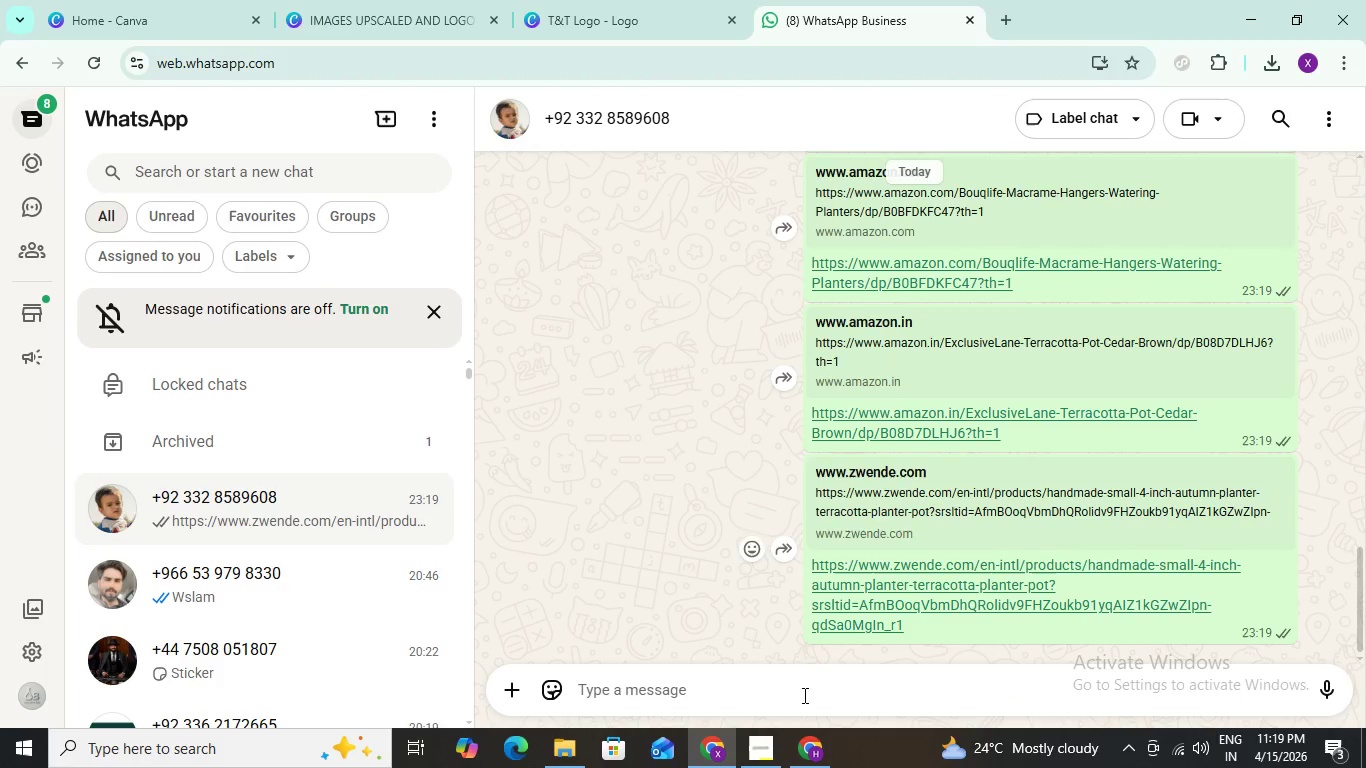 
left_click([807, 751])
 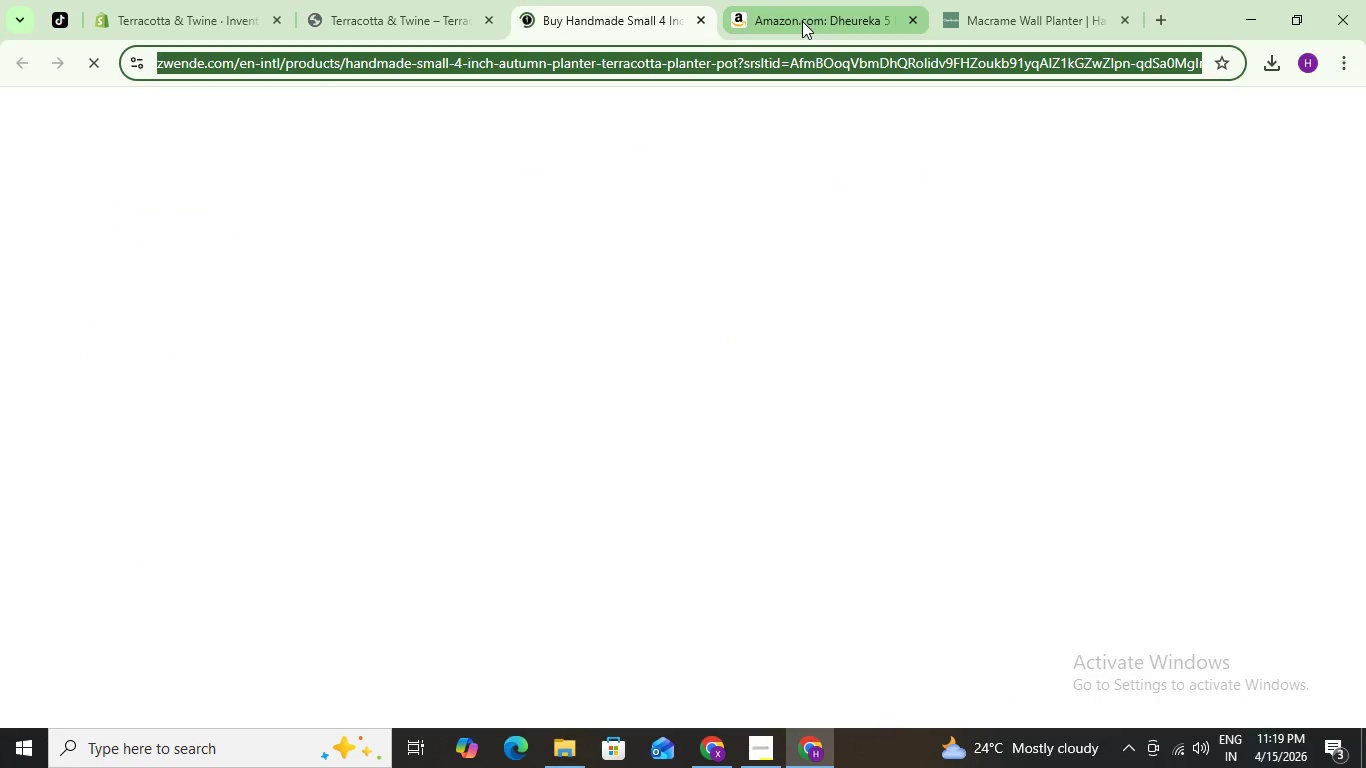 
left_click([802, 21])
 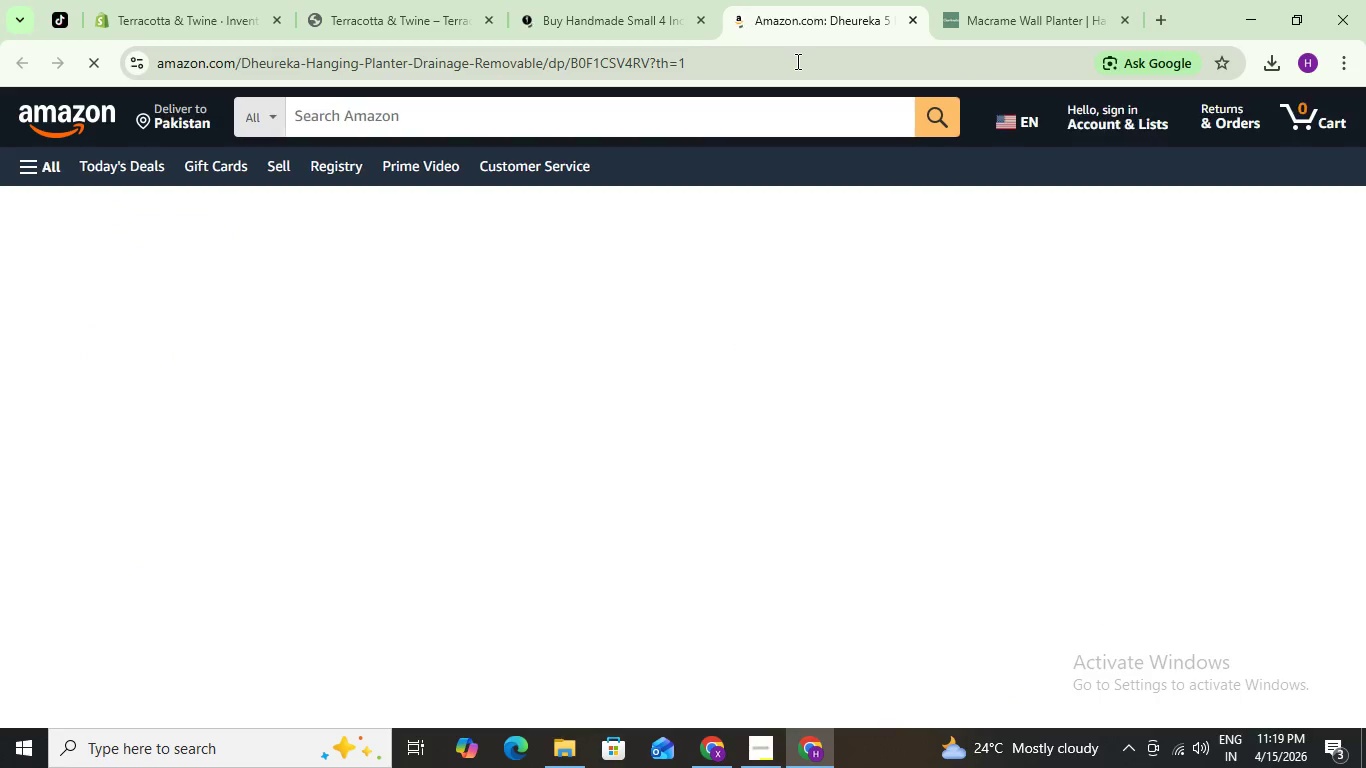 
left_click([796, 61])
 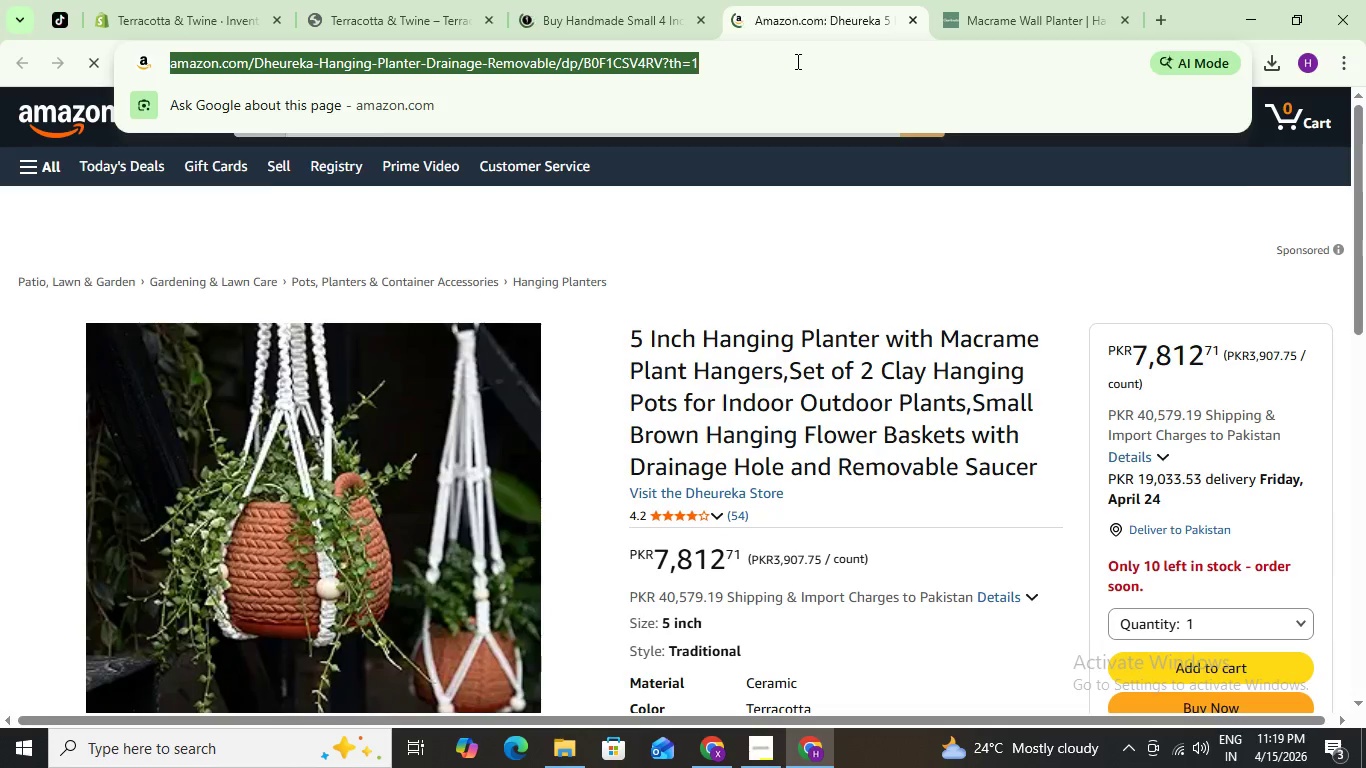 
key(Control+C)
 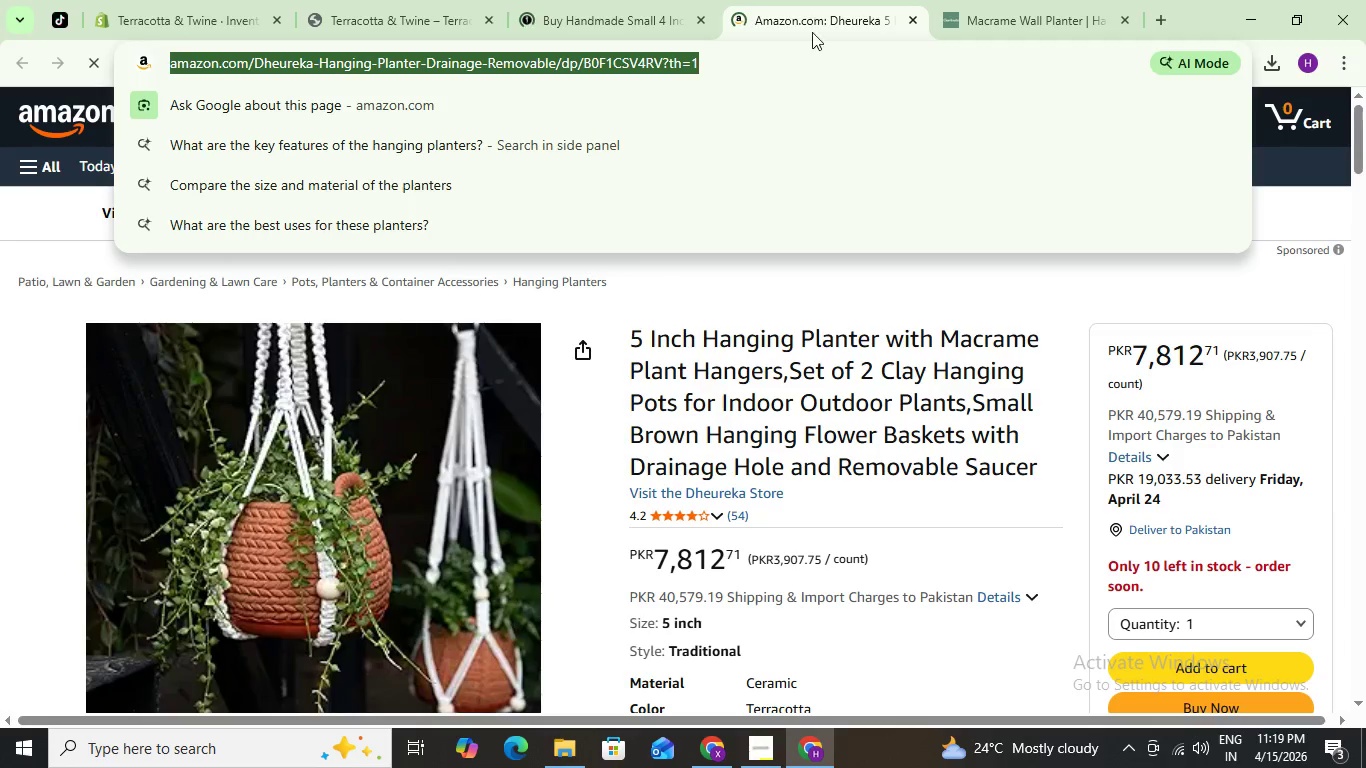 
key(Control+C)
 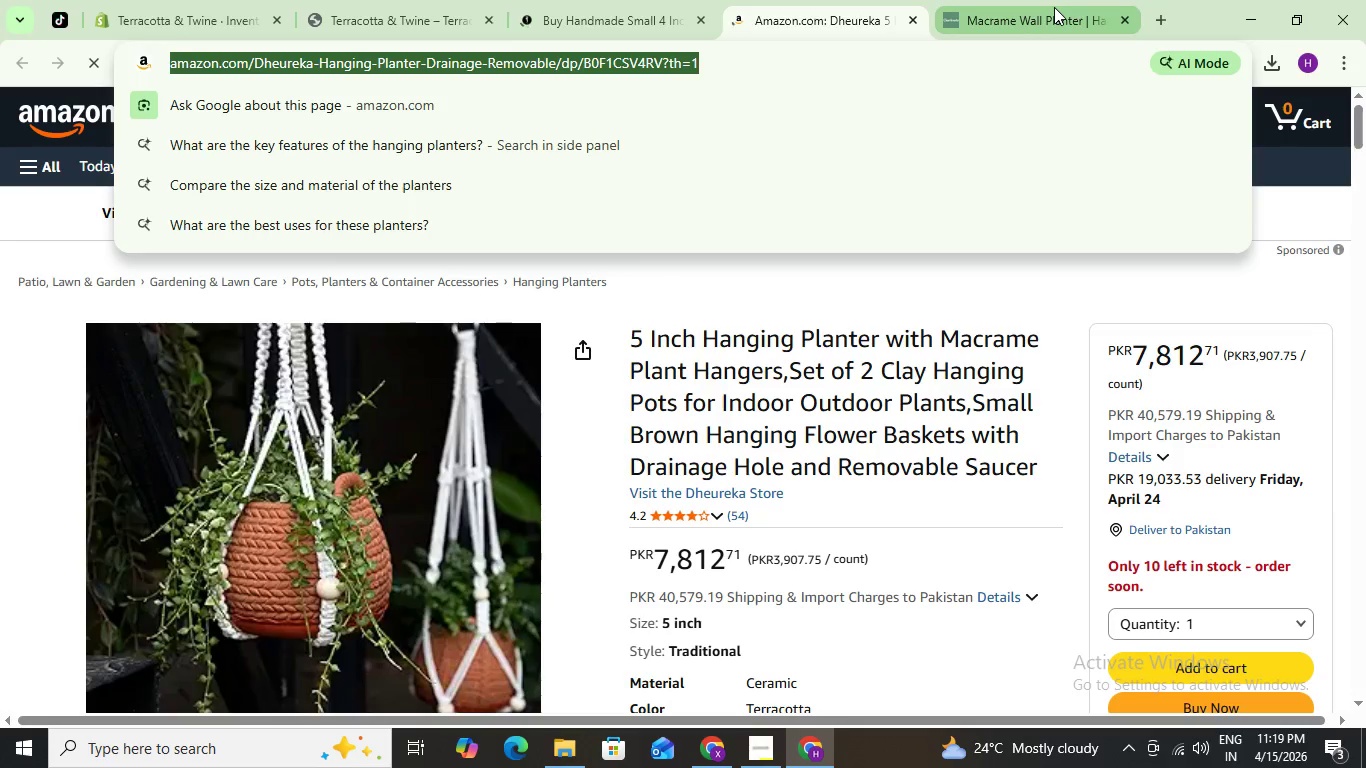 
left_click([1054, 7])
 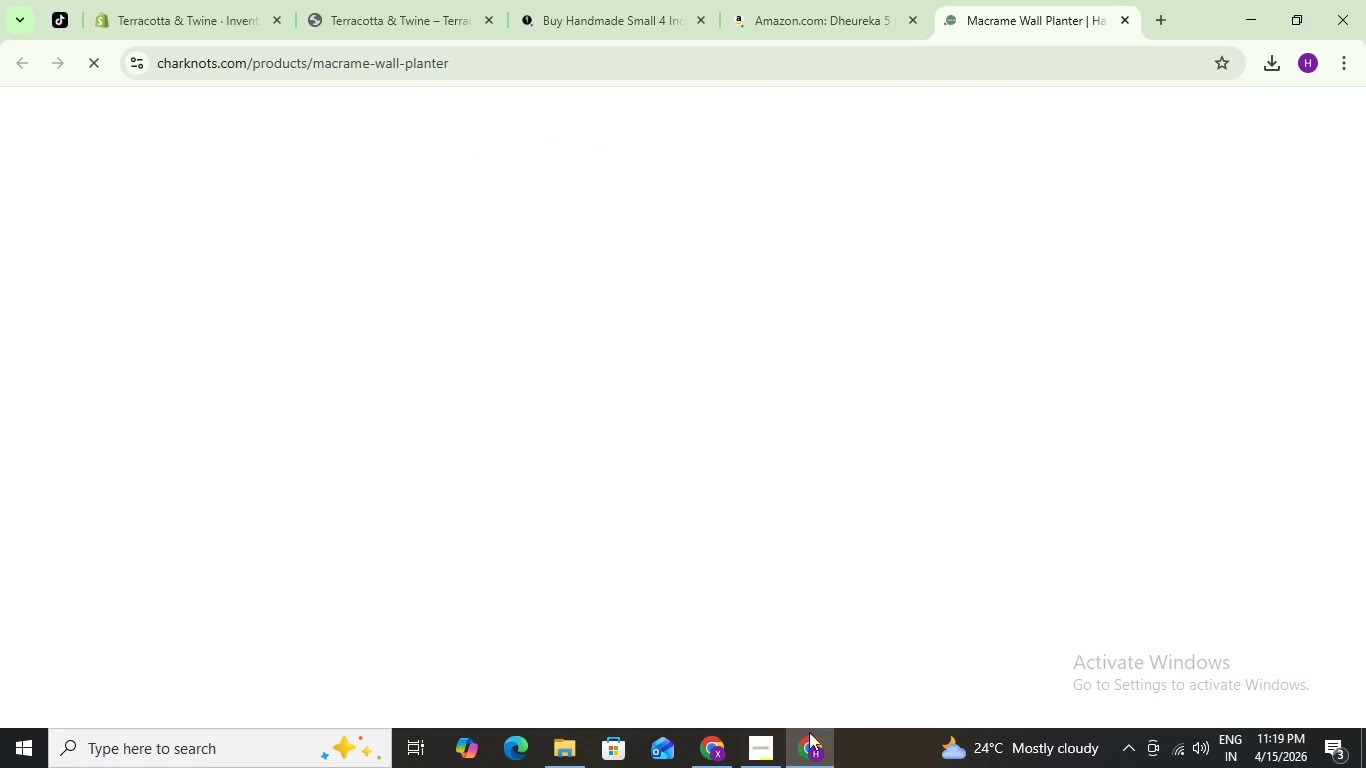 
left_click([813, 759])
 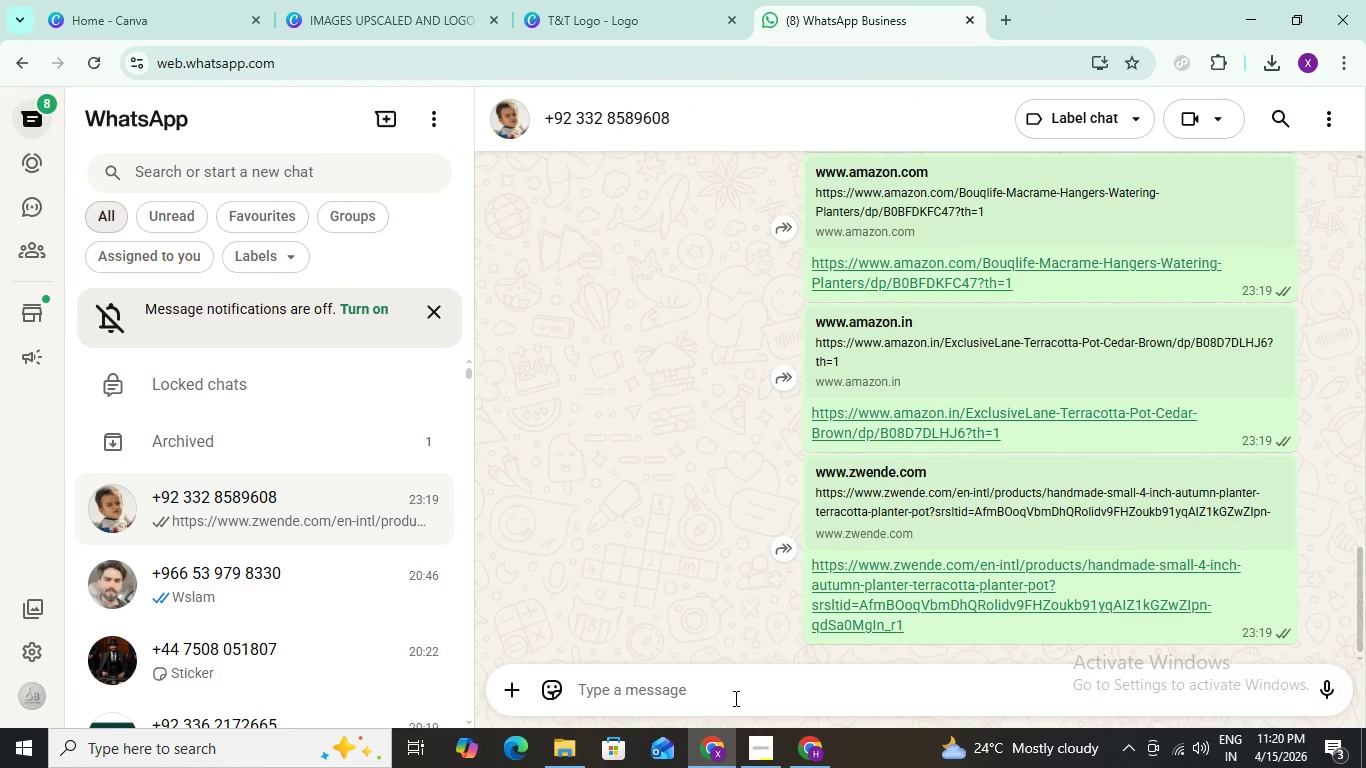 
key(Control+V)
 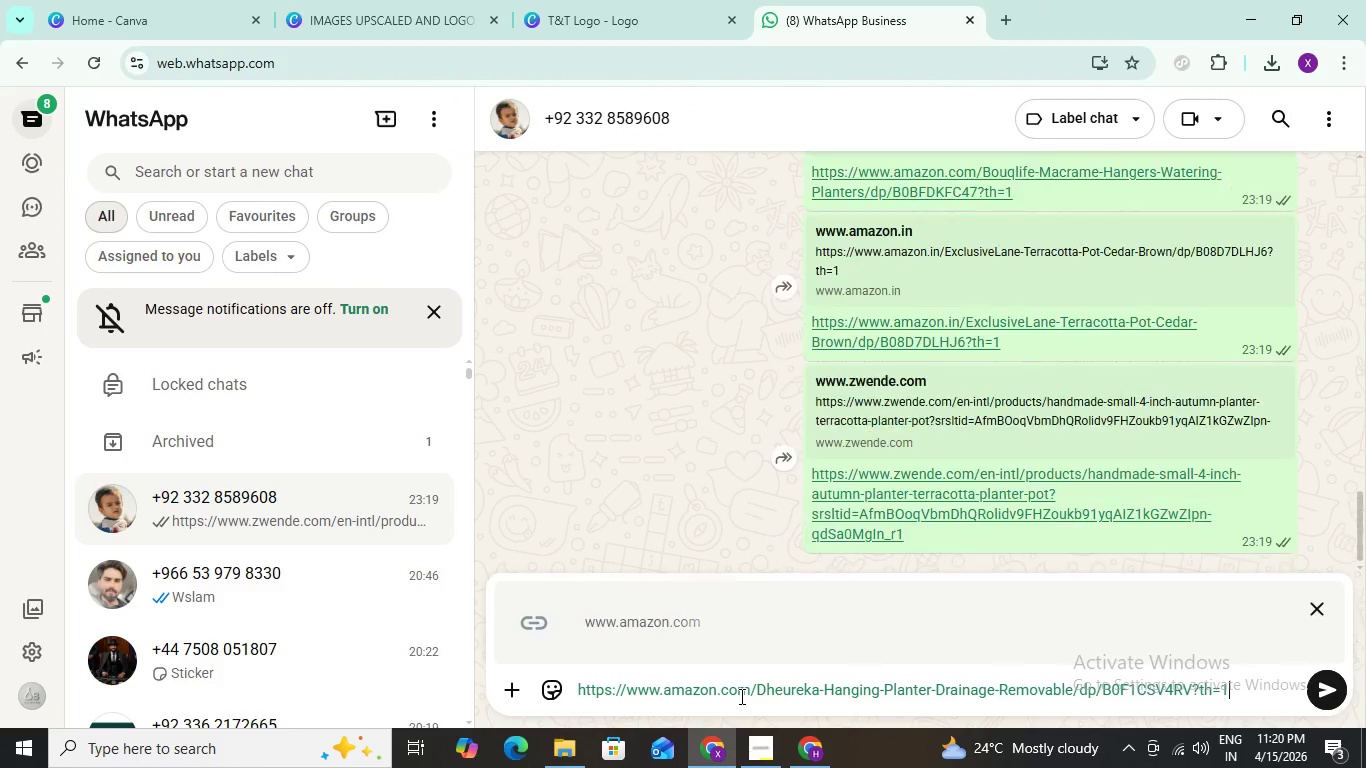 
key(Enter)
 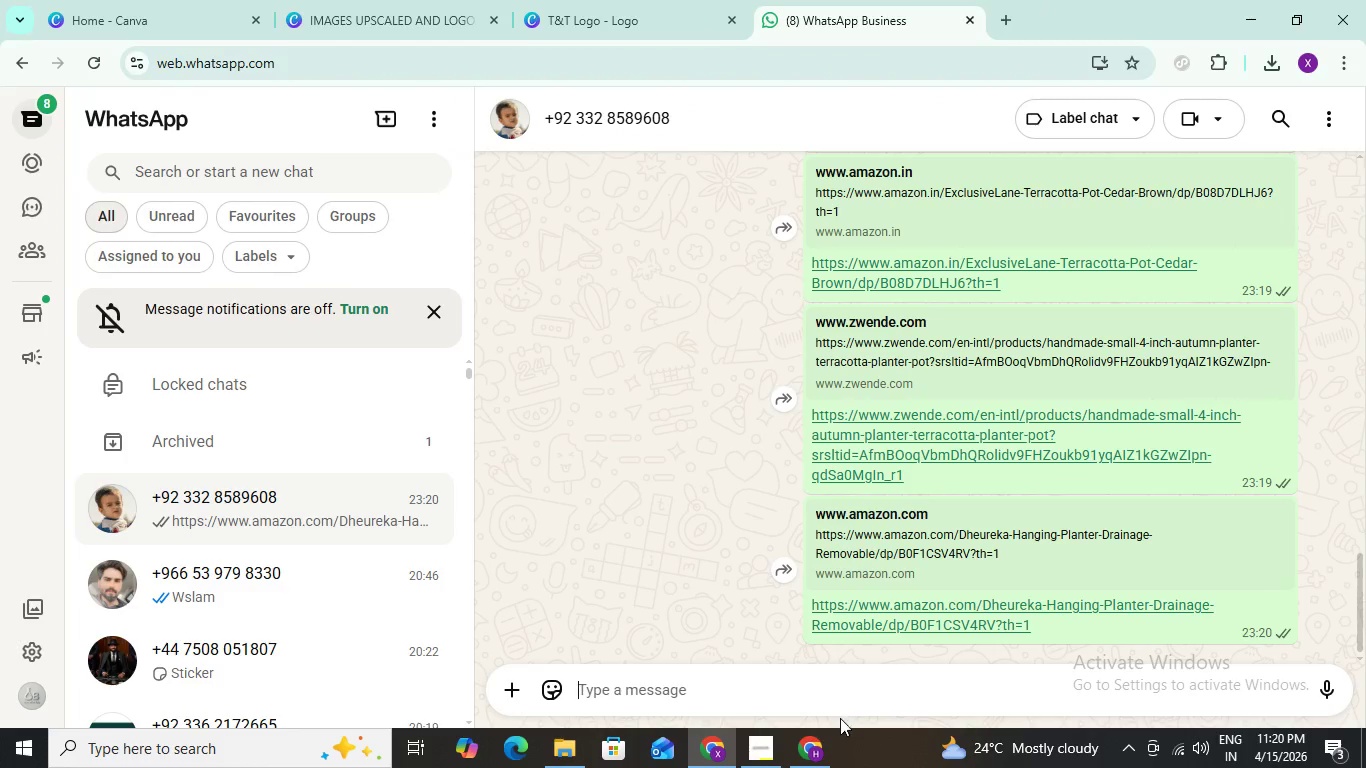 
left_click([804, 752])
 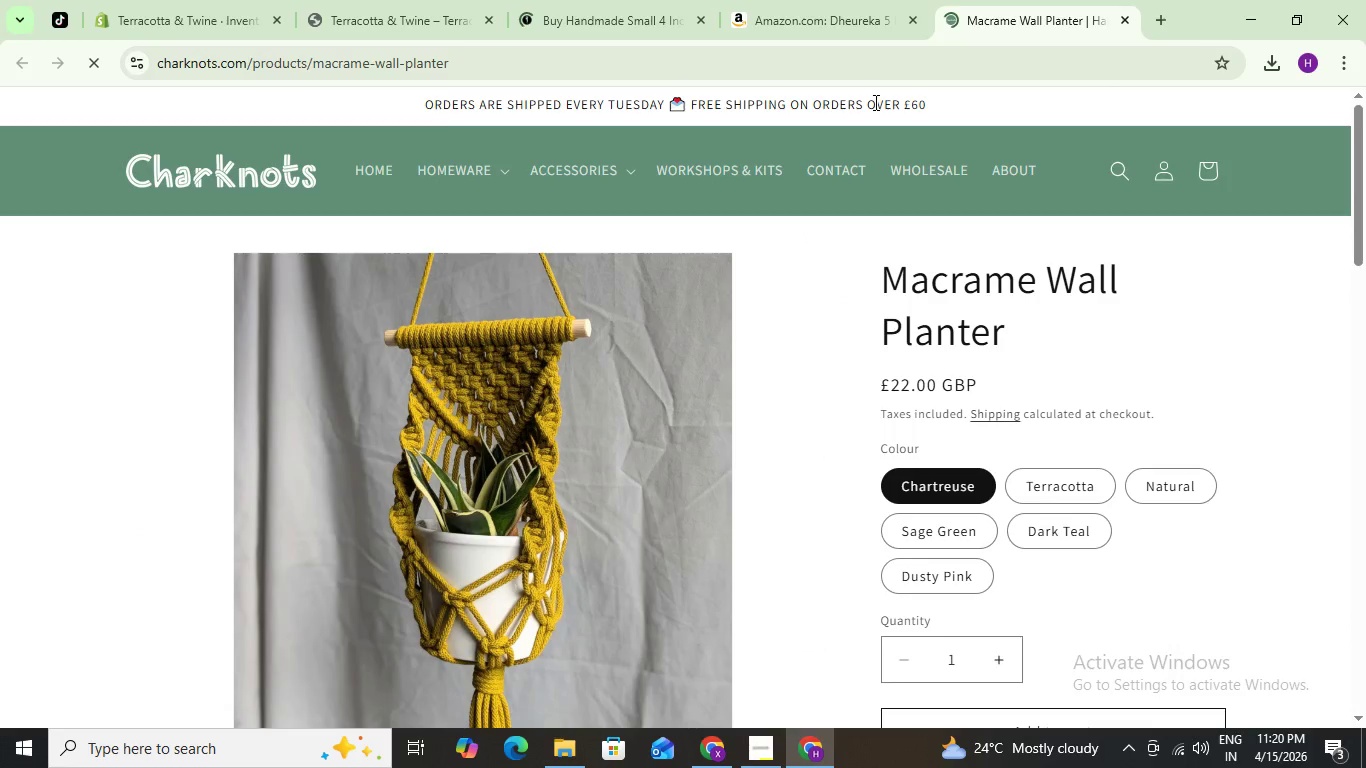 
mouse_move([819, 742])
 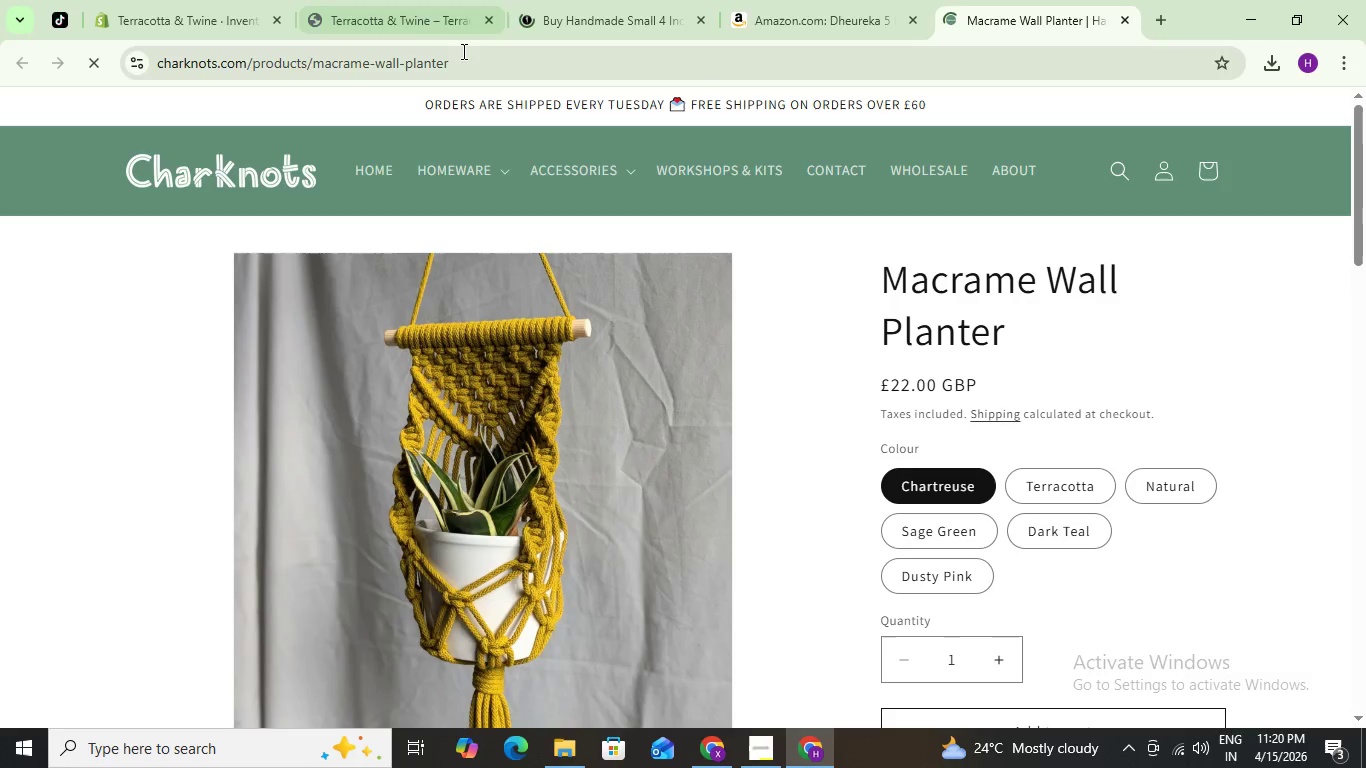 
left_click([469, 59])
 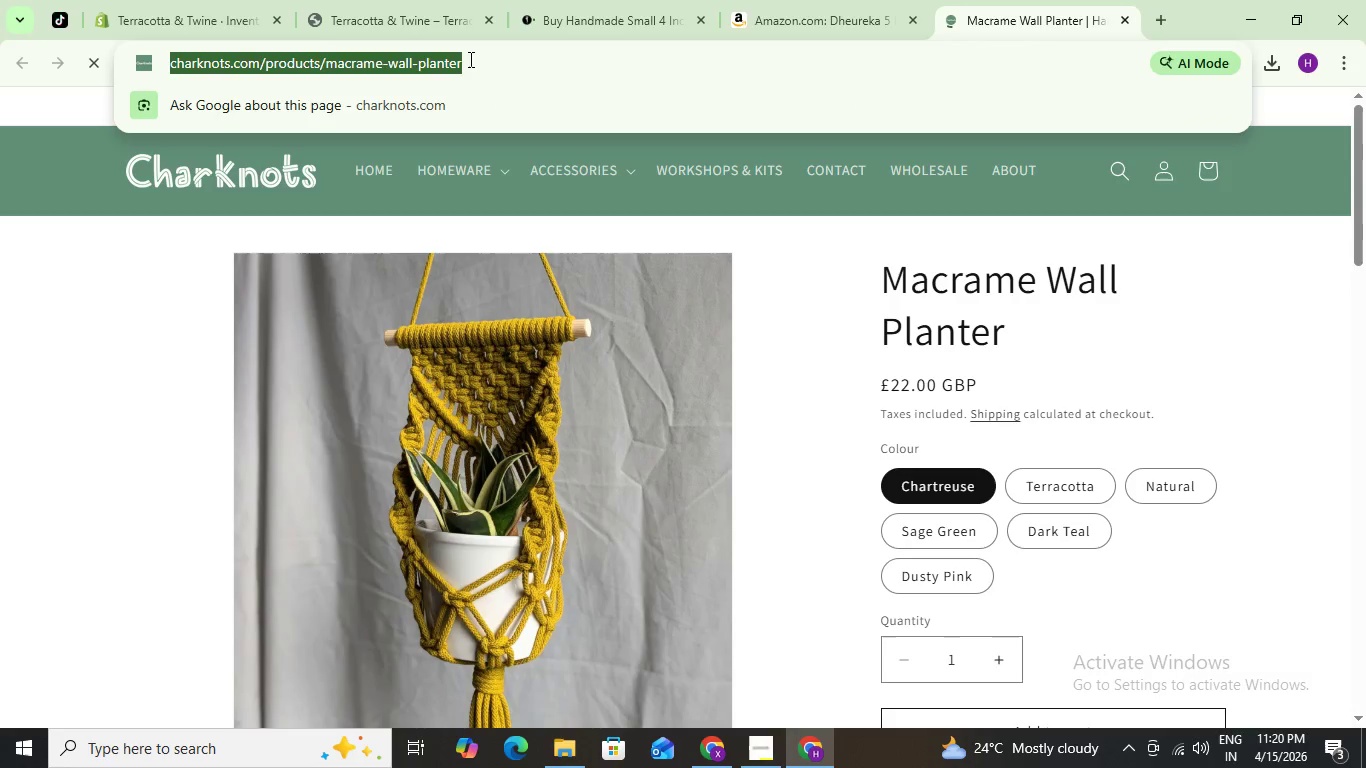 
key(Control+C)
 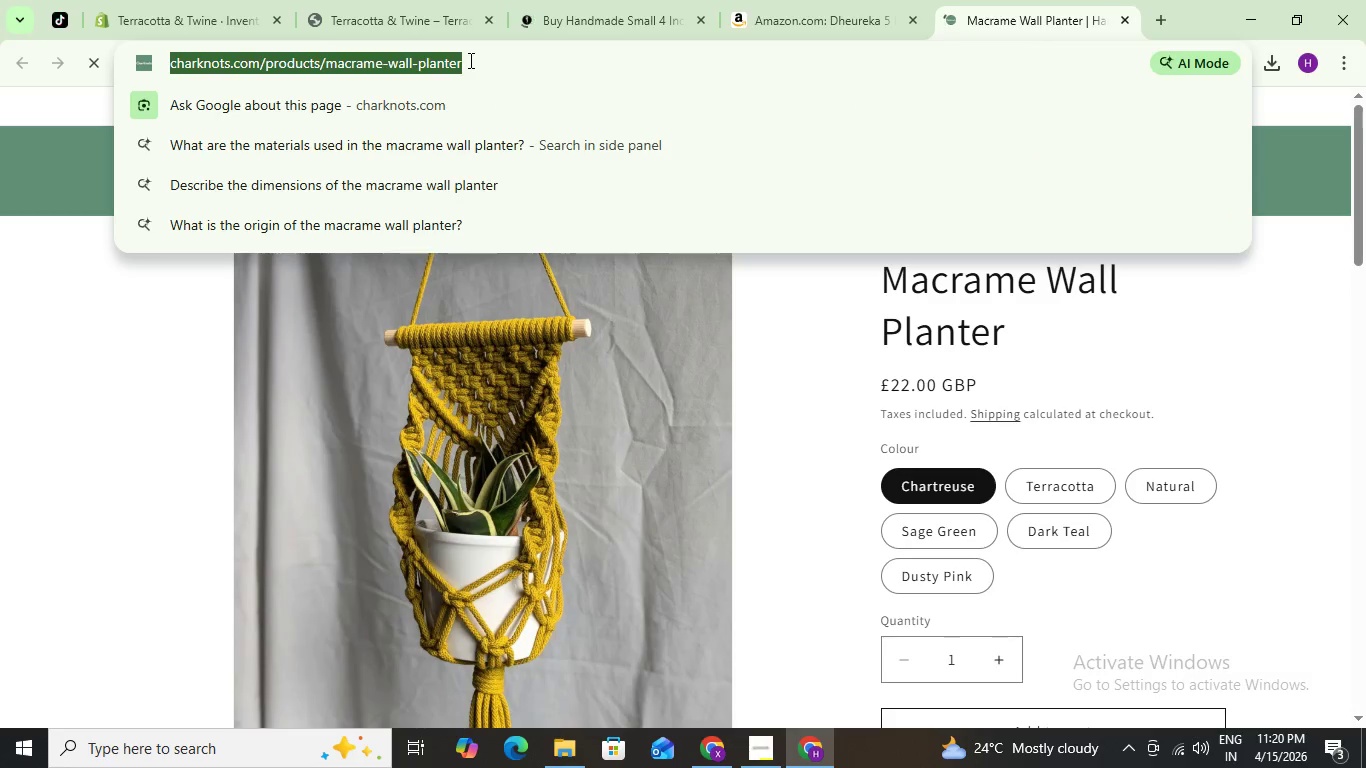 
key(Control+C)
 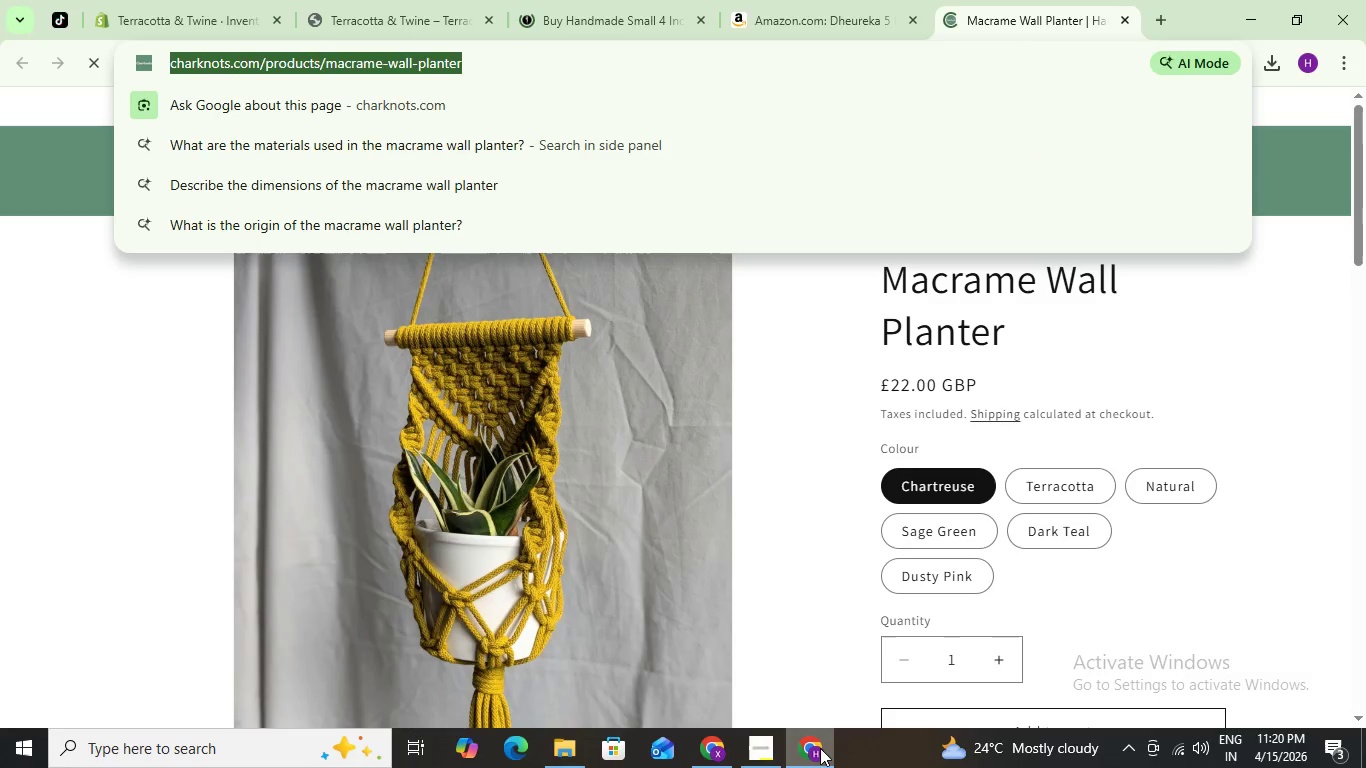 
left_click([808, 767])
 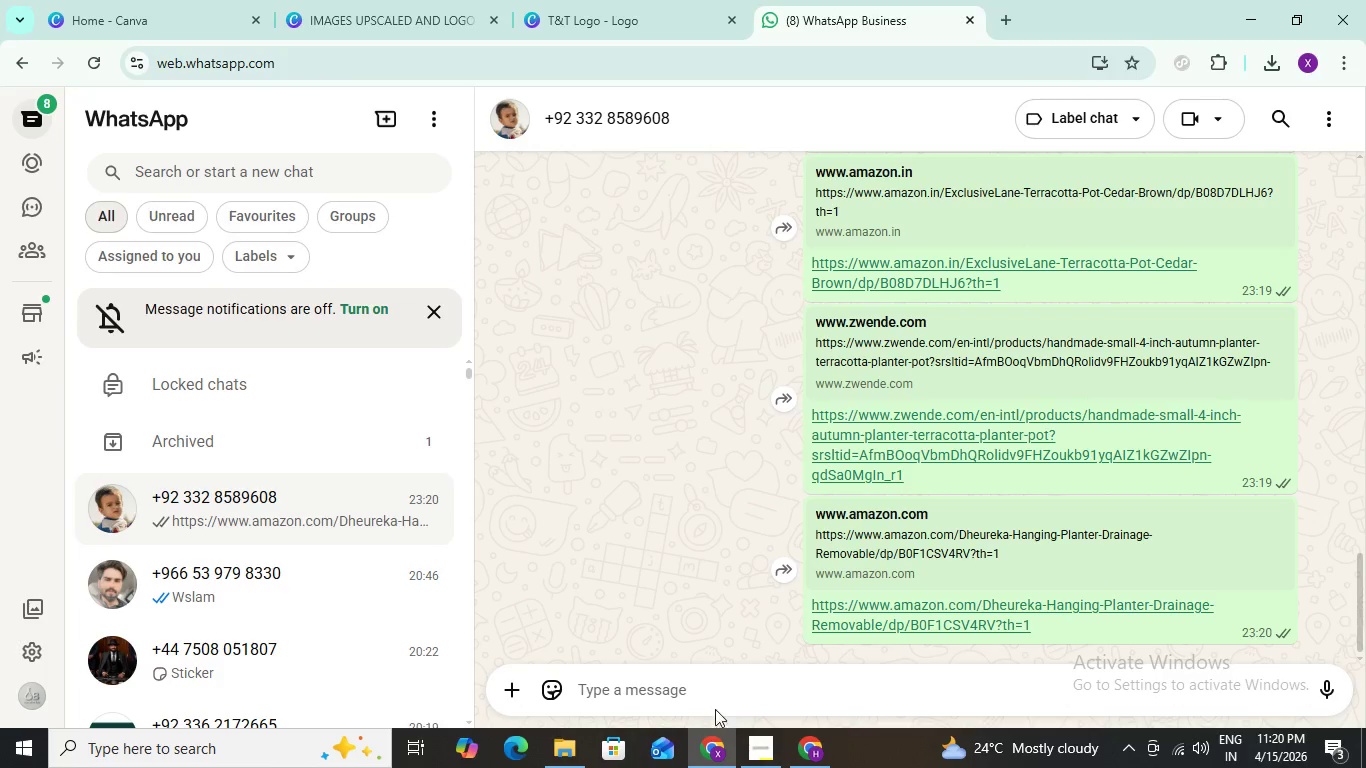 
left_click([696, 696])
 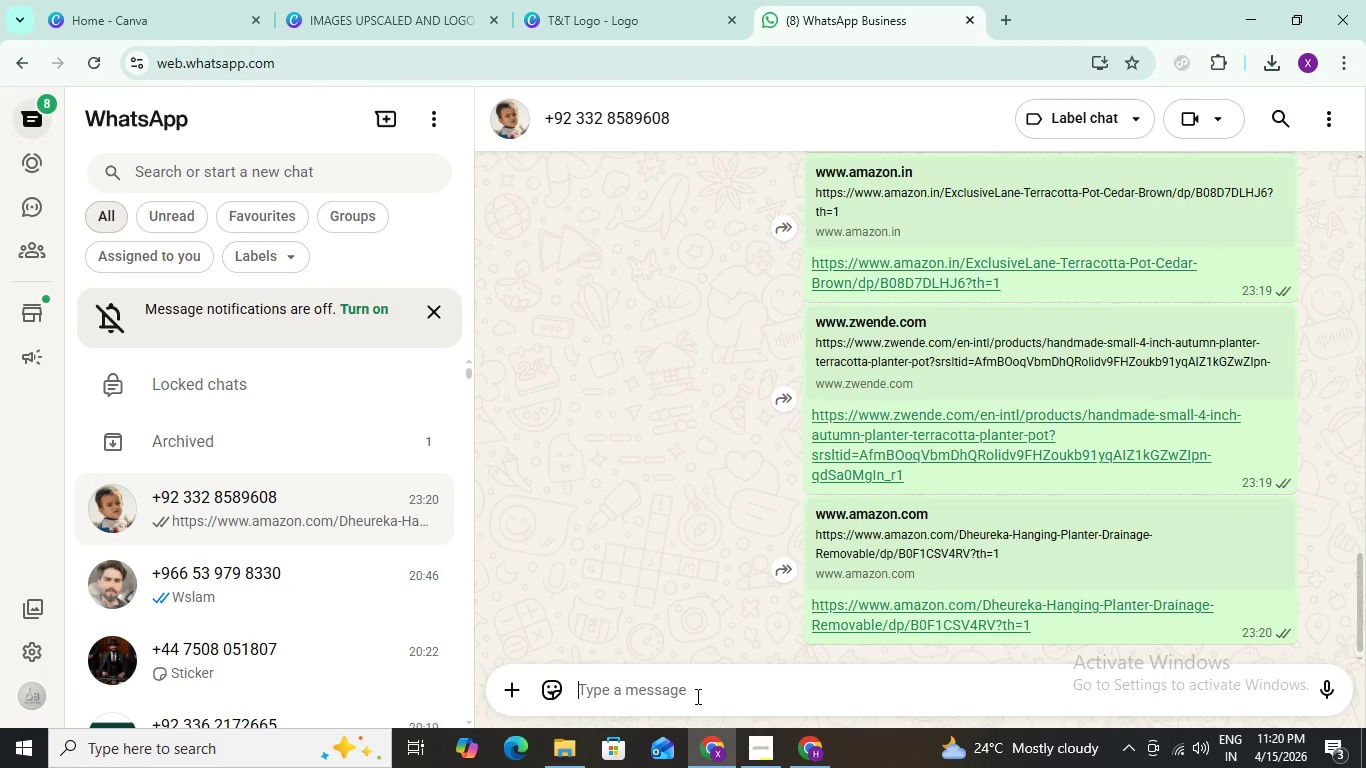 
key(Control+V)
 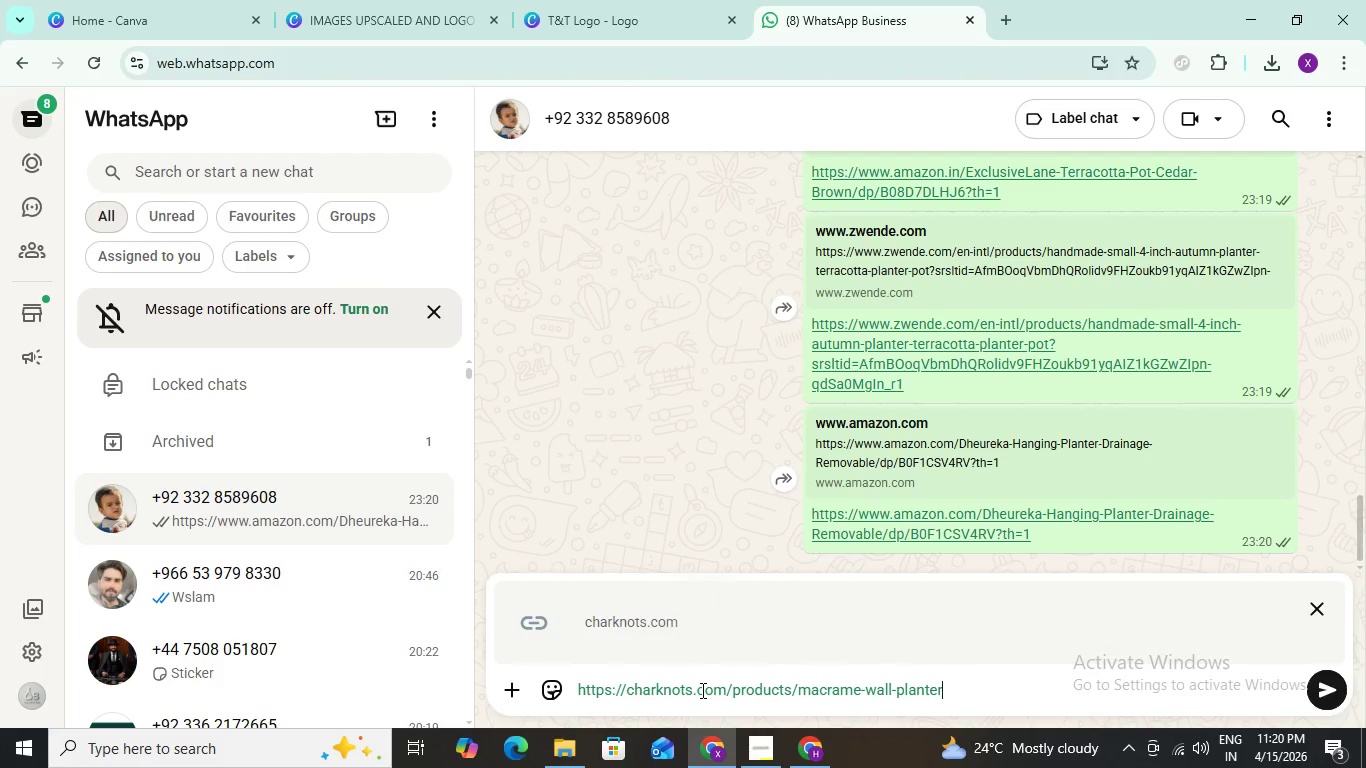 
key(Enter)
 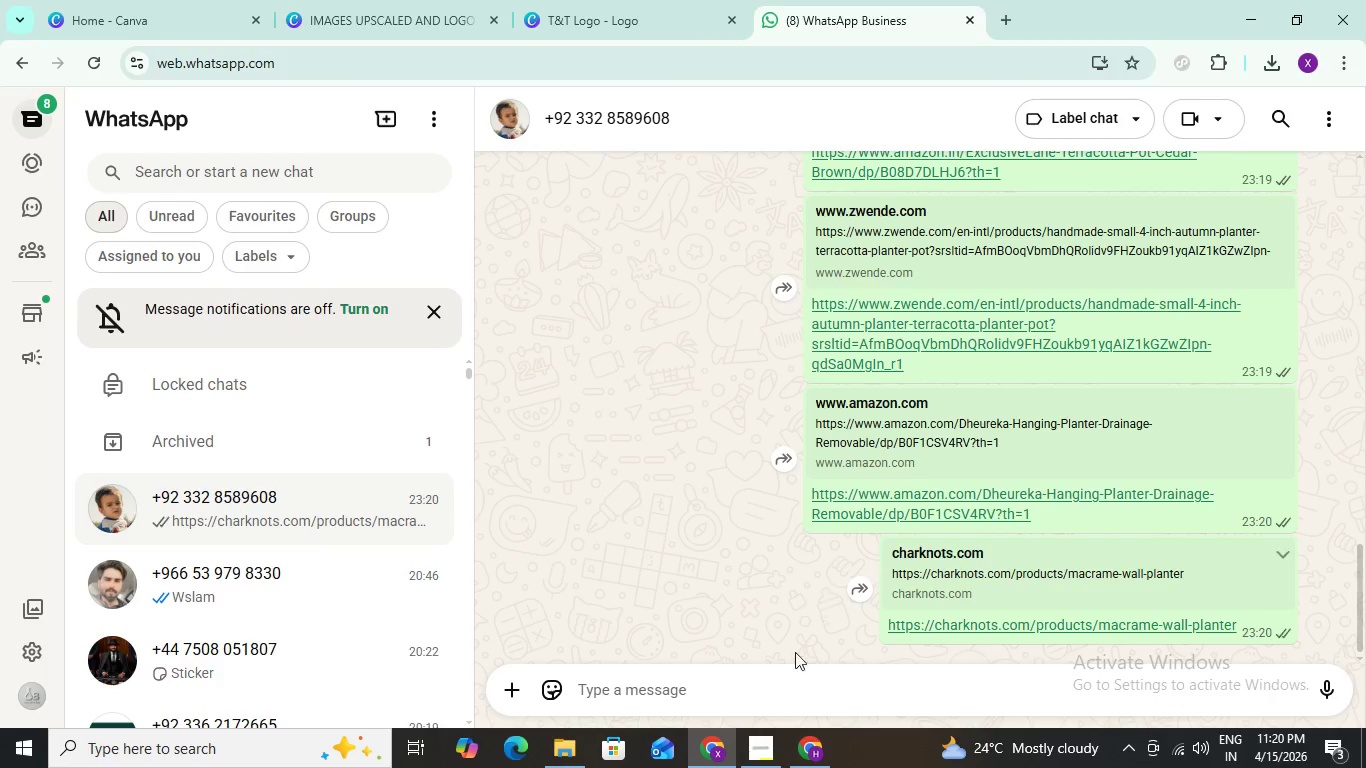 
left_click([808, 740])
 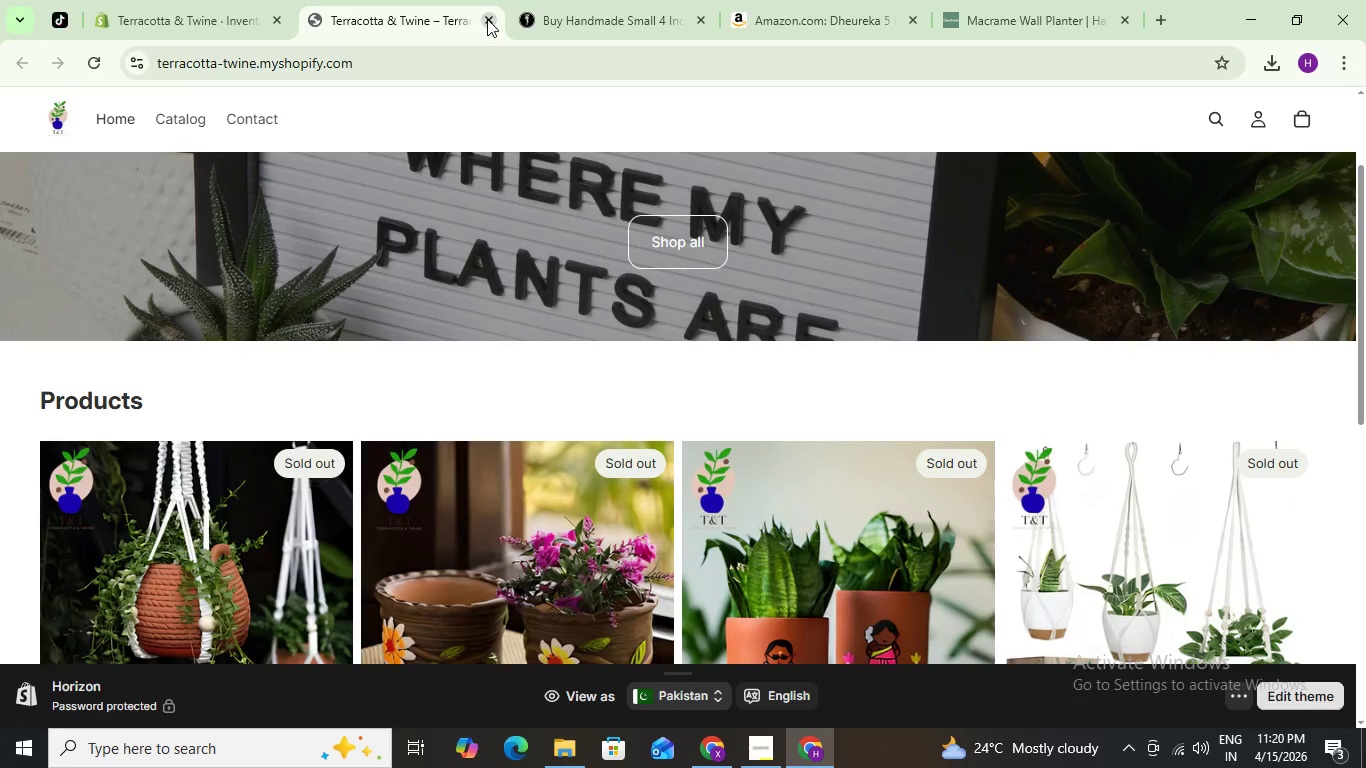 
left_click([567, 9])
 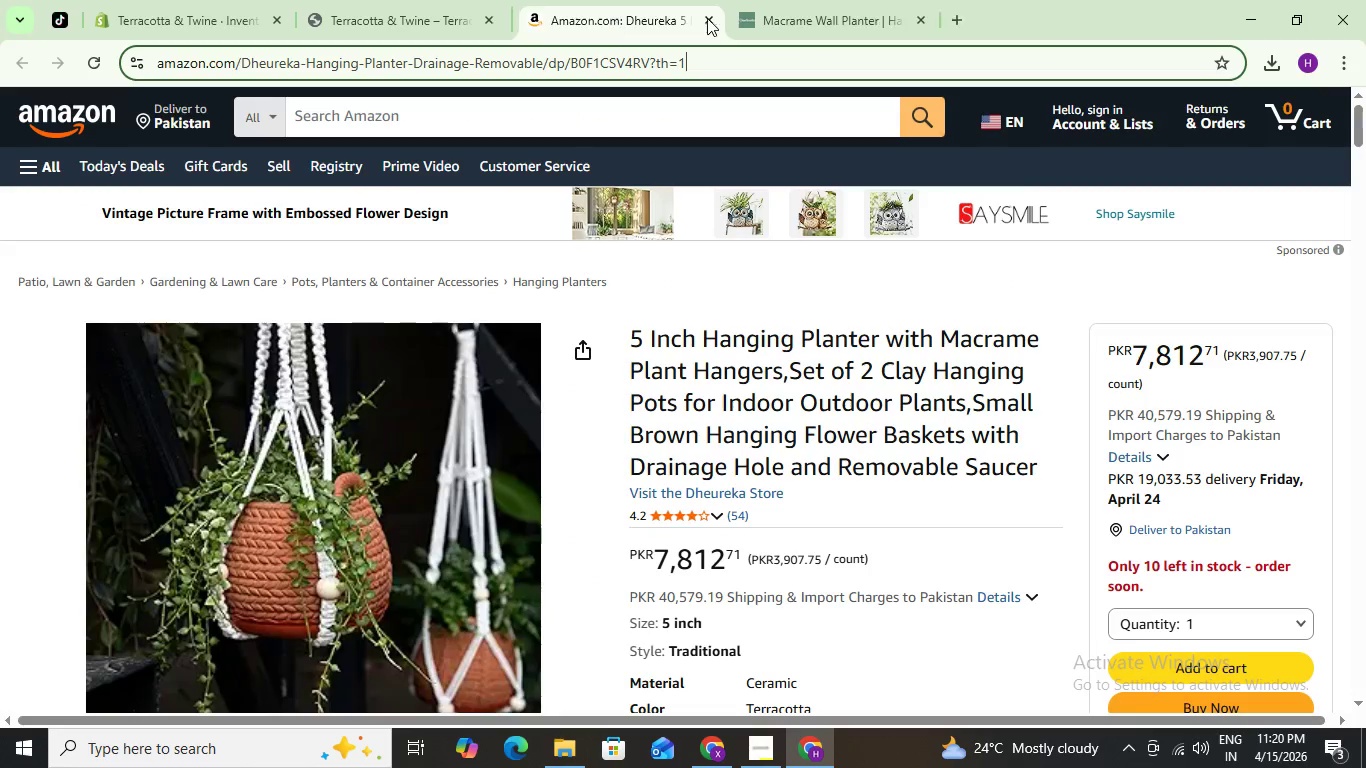 
left_click([707, 18])
 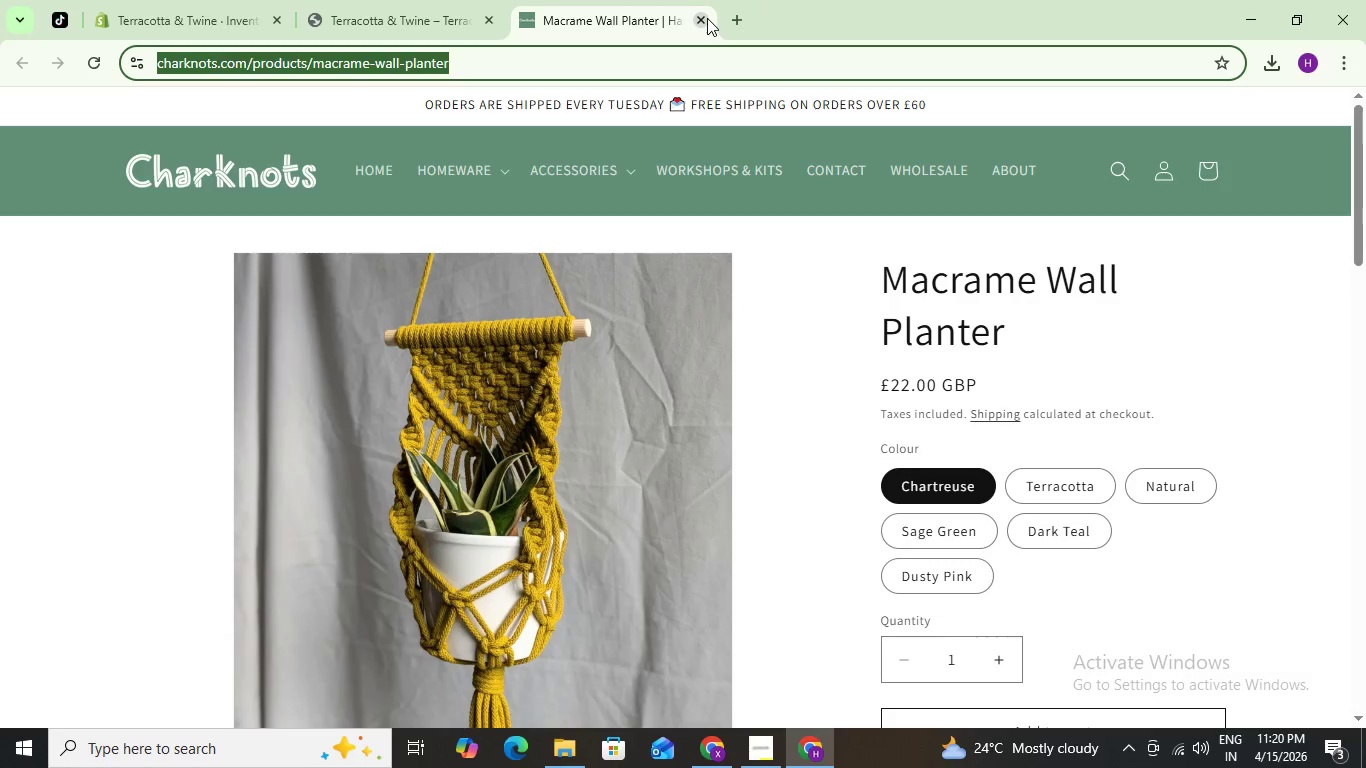 
left_click([707, 18])
 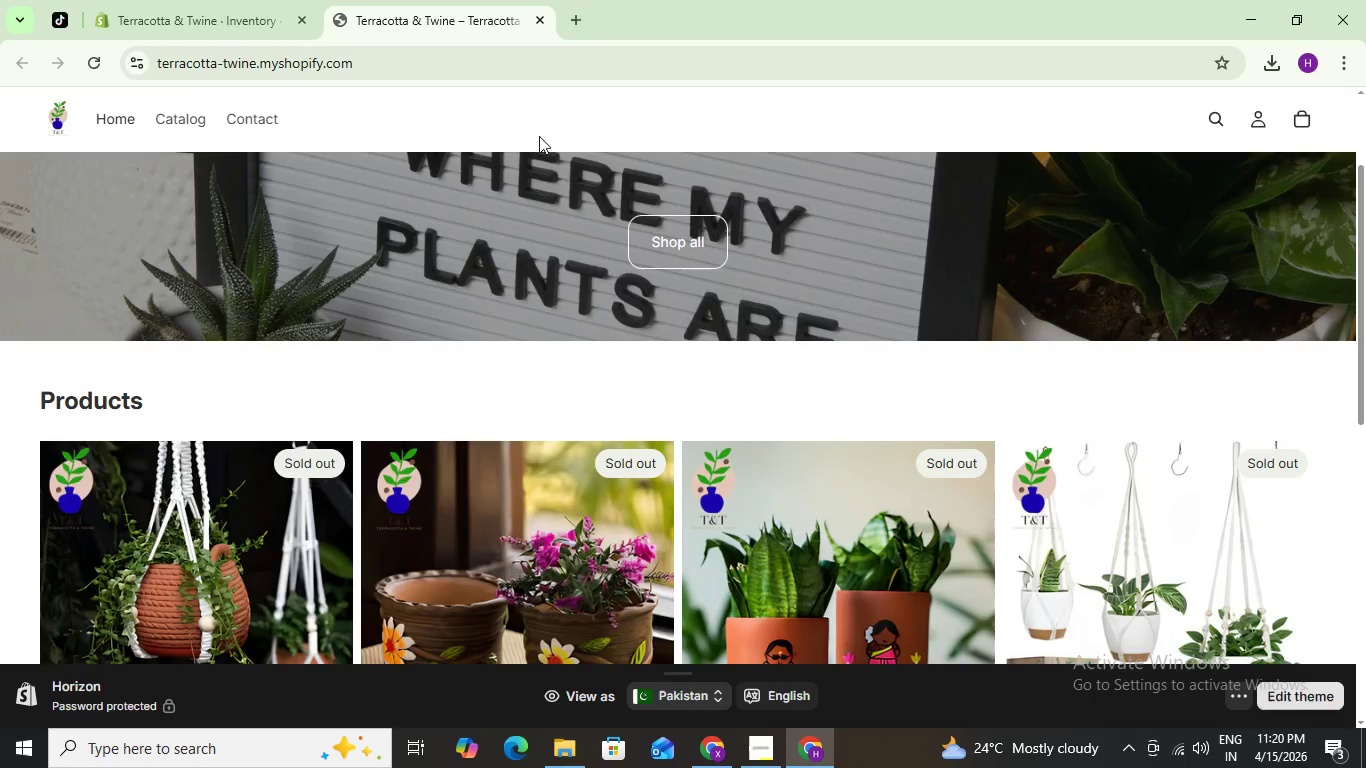 
scroll: coordinate [545, 253], scroll_direction: up, amount: 5.0
 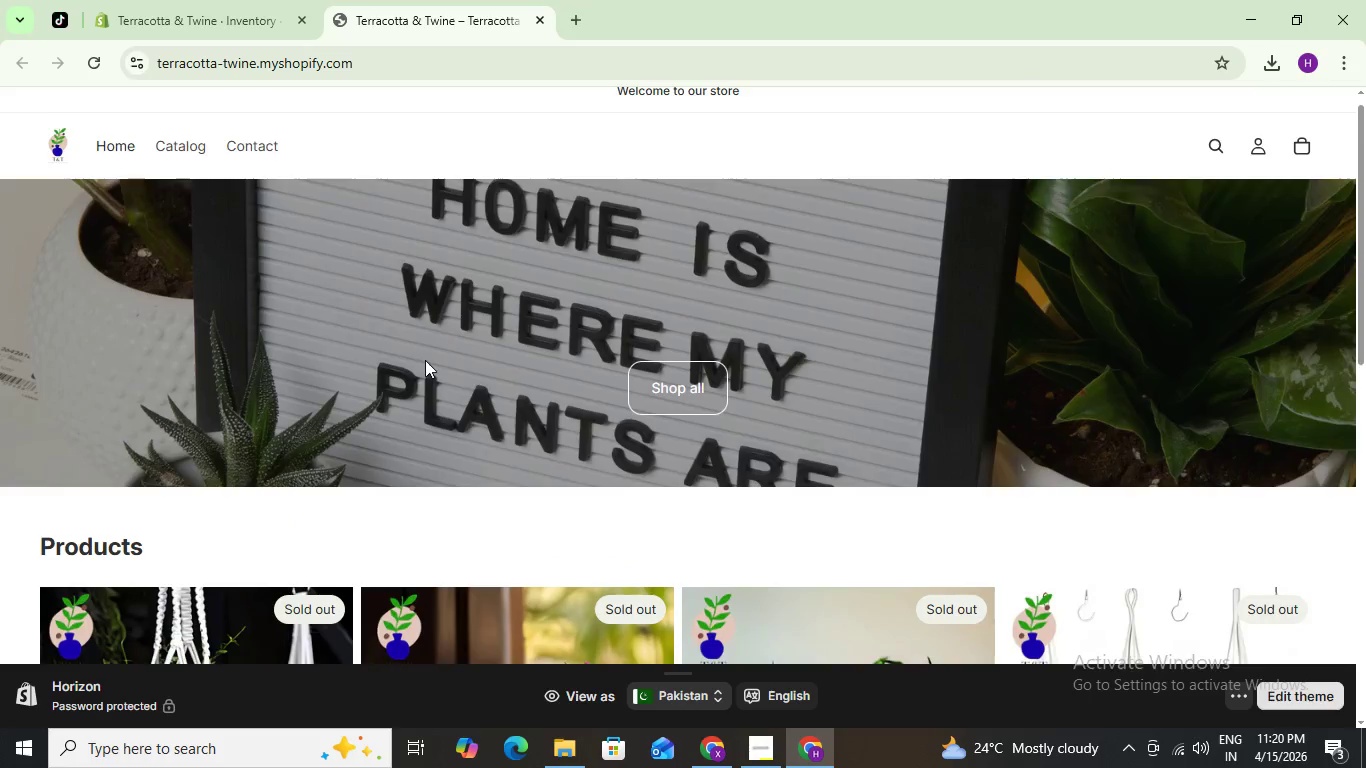 
scroll: coordinate [425, 360], scroll_direction: down, amount: 4.0
 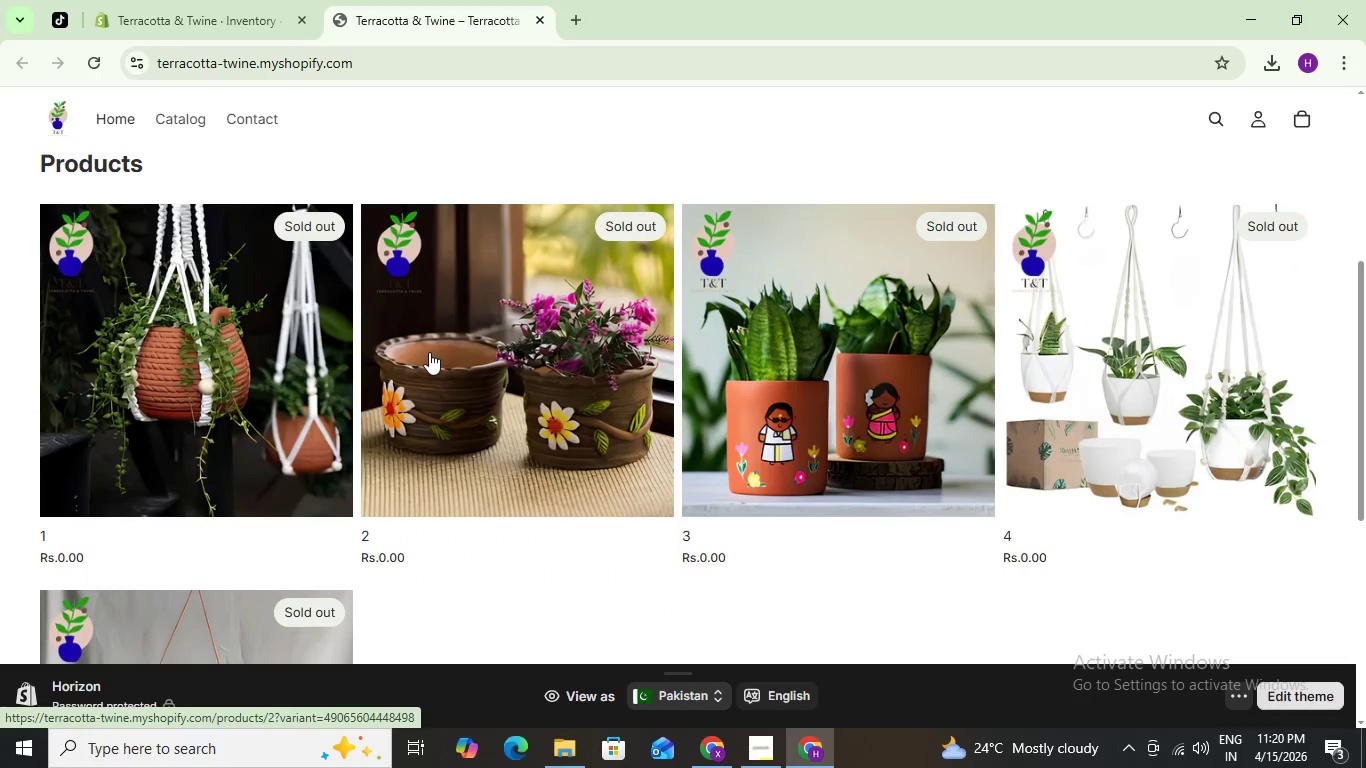 
scroll: coordinate [429, 352], scroll_direction: up, amount: 6.0
 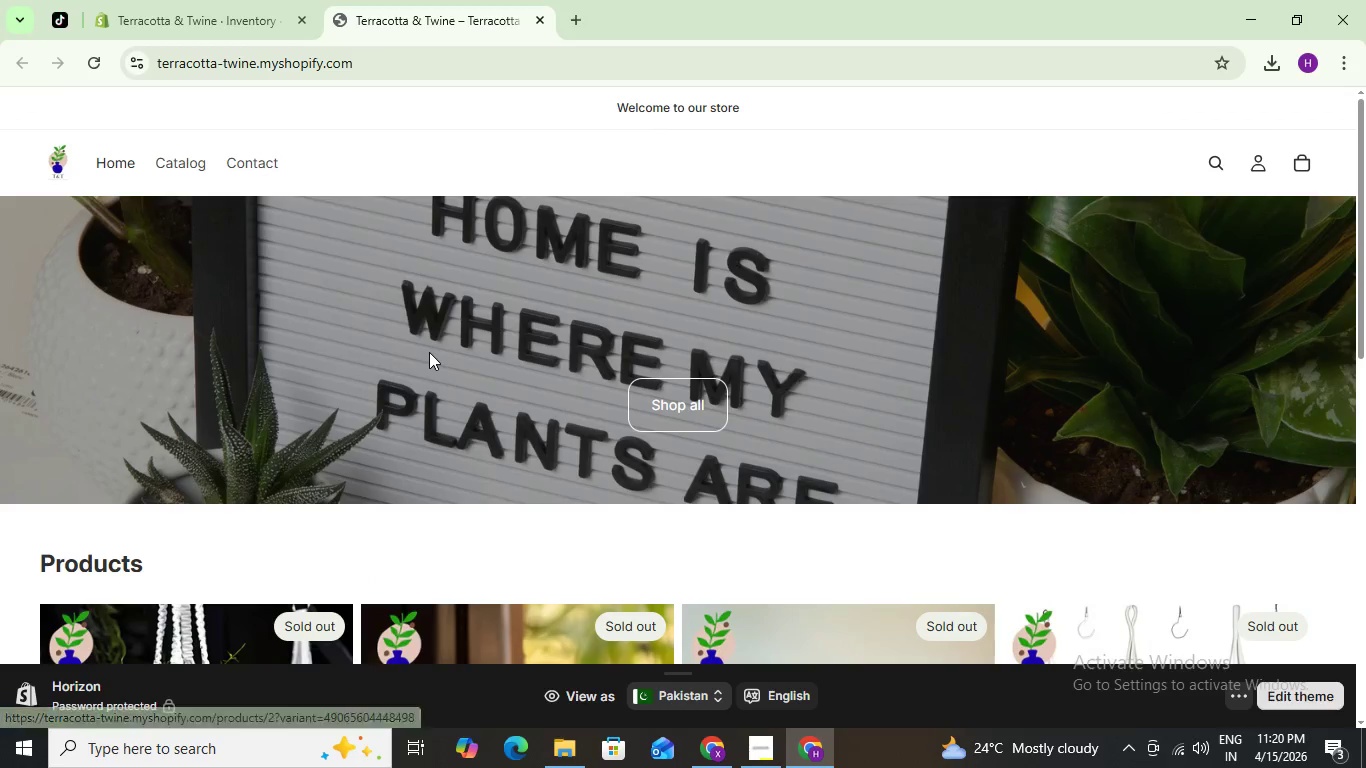 
scroll: coordinate [430, 352], scroll_direction: down, amount: 8.0
 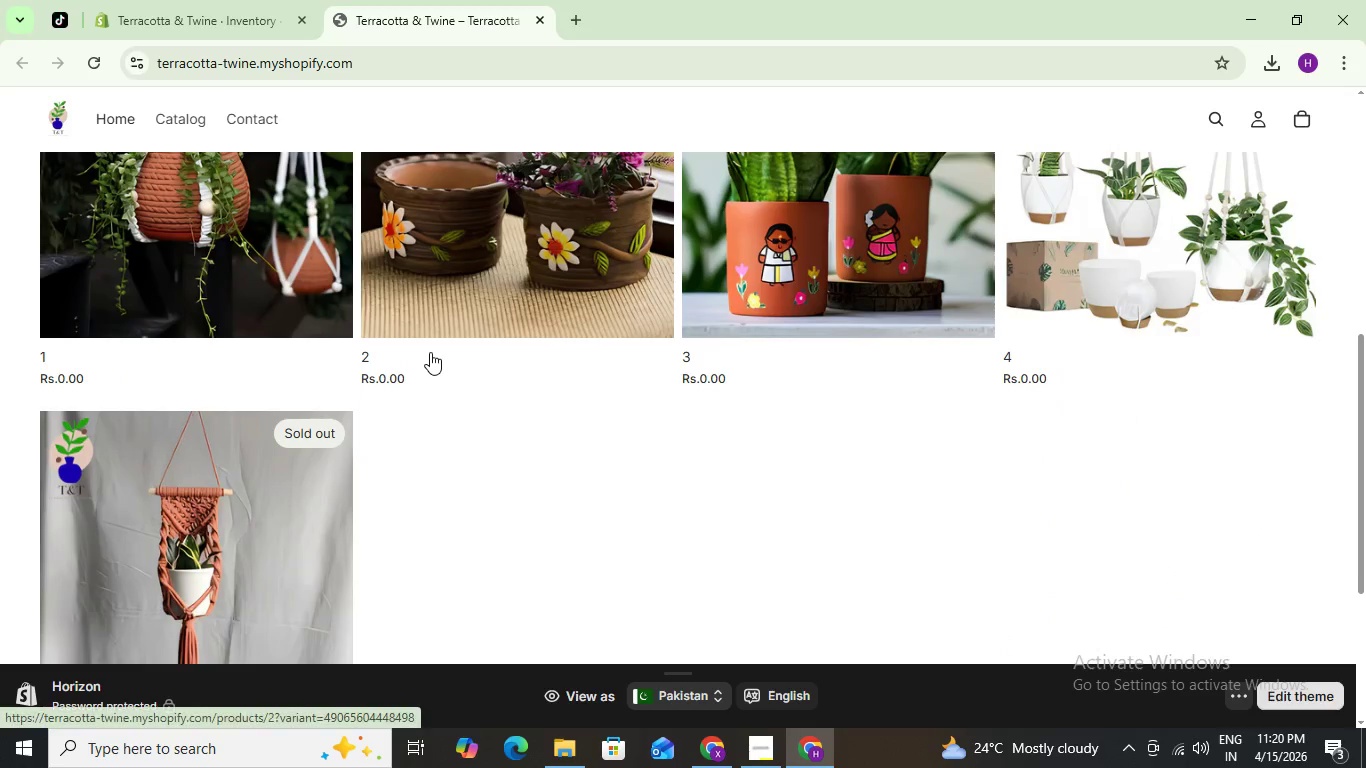 
scroll: coordinate [430, 352], scroll_direction: up, amount: 7.0
 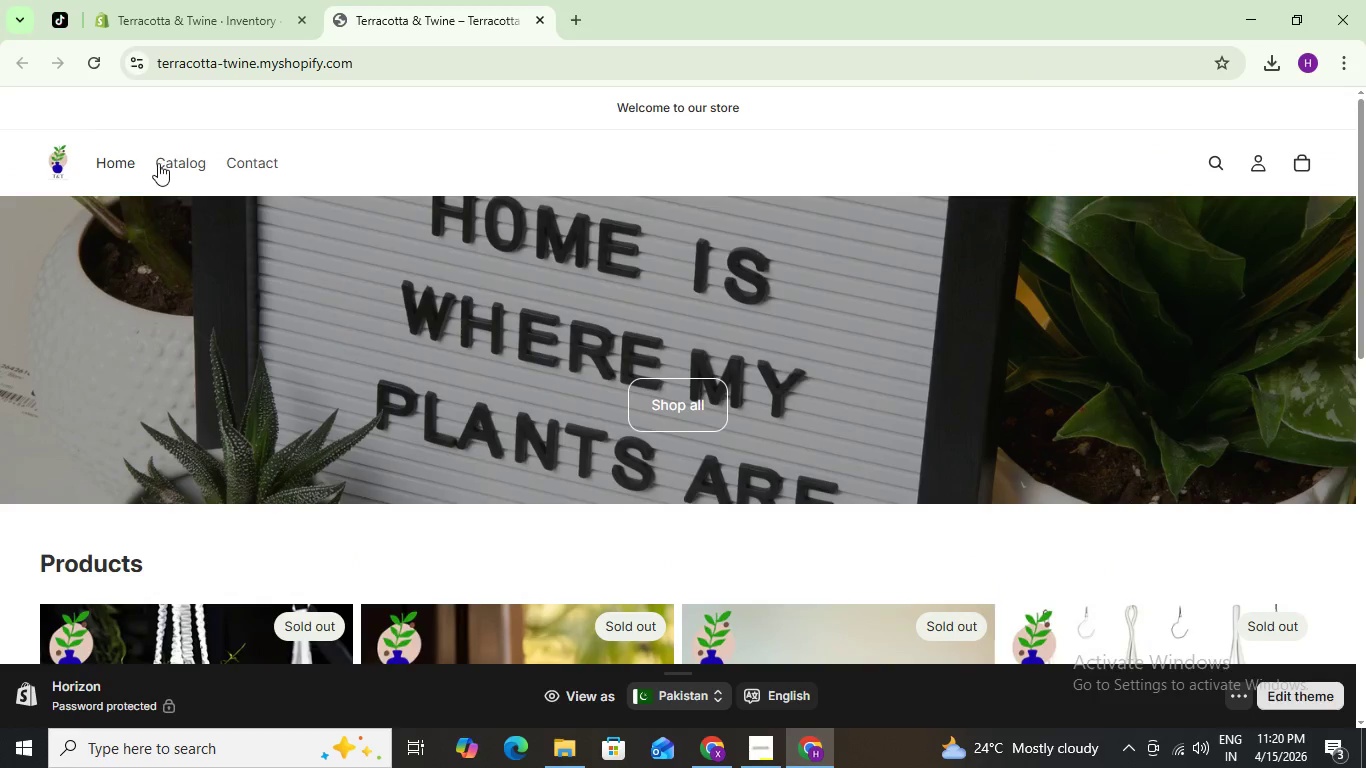 
scroll: coordinate [297, 341], scroll_direction: down, amount: 12.0
 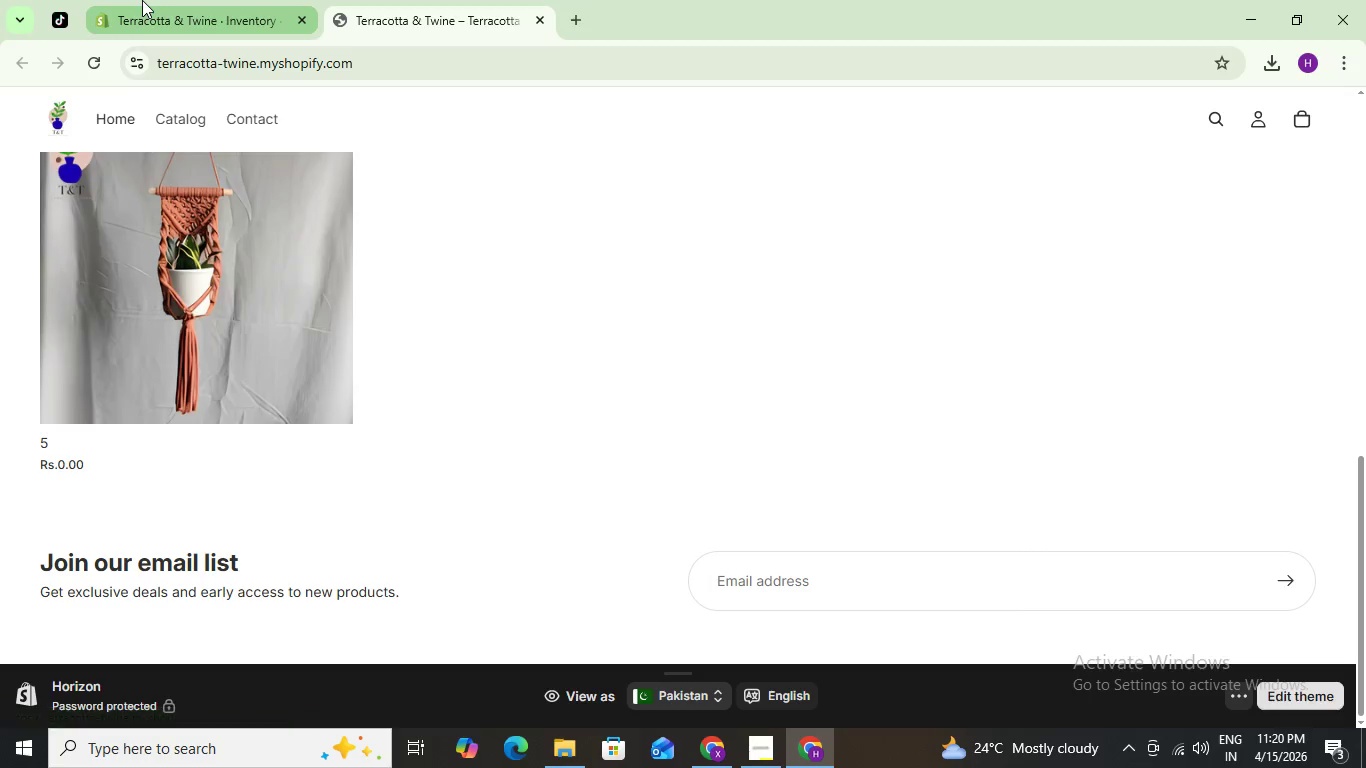 
left_click([142, 0])
 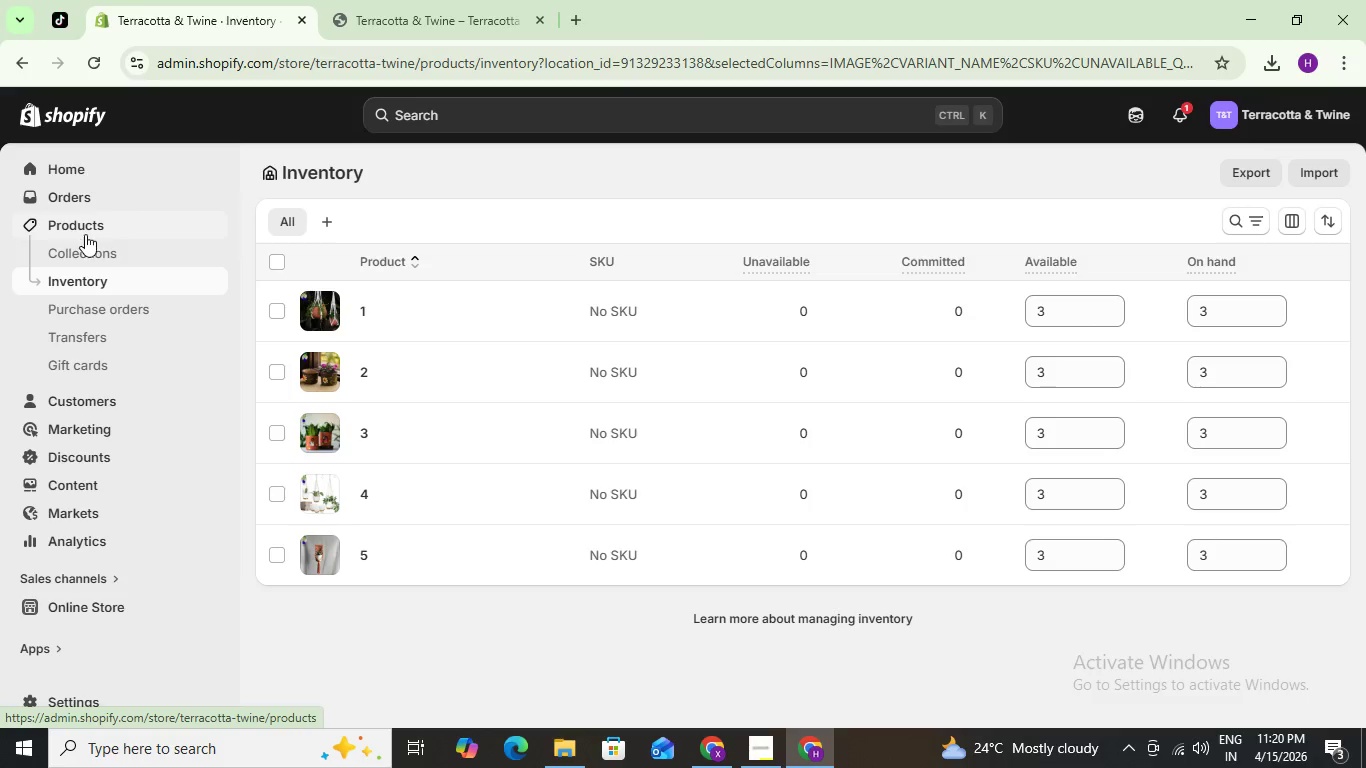 
left_click([97, 220])
 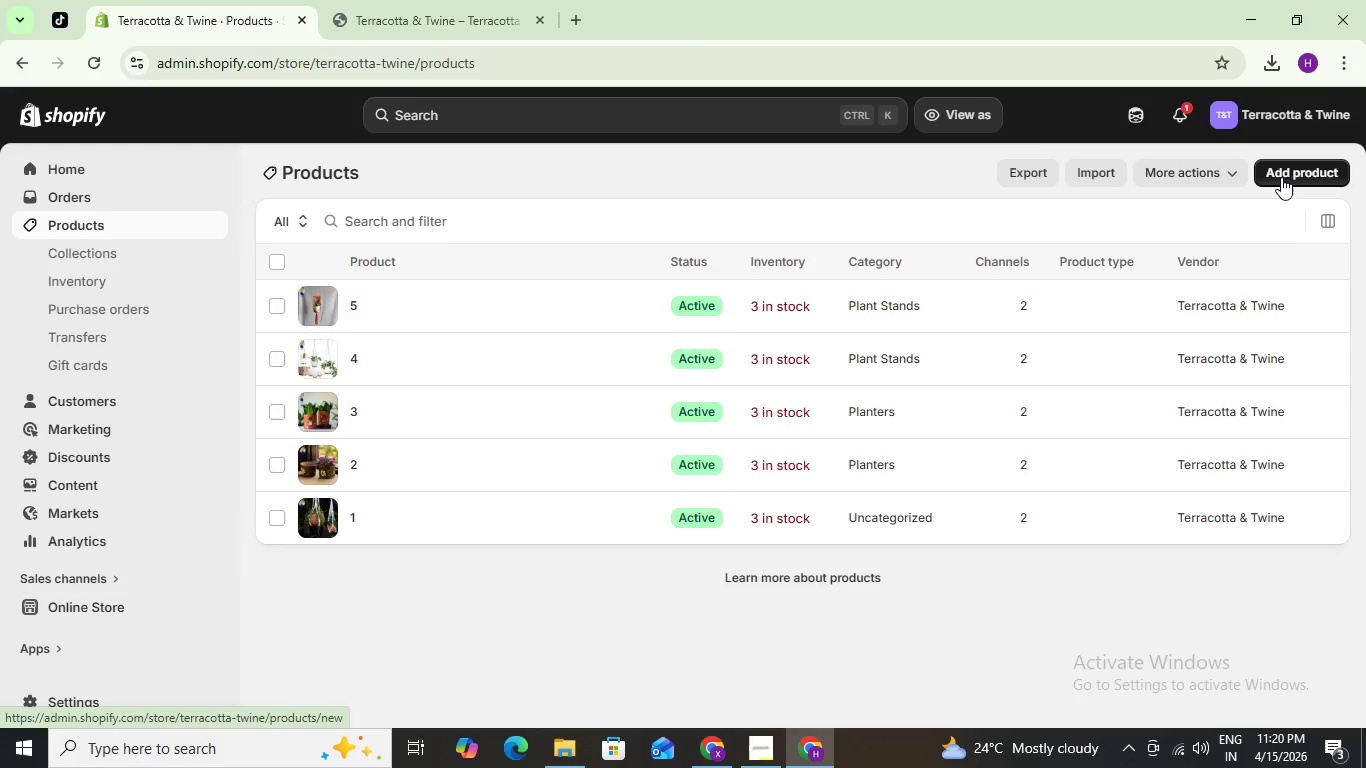 
wait(9.17)
 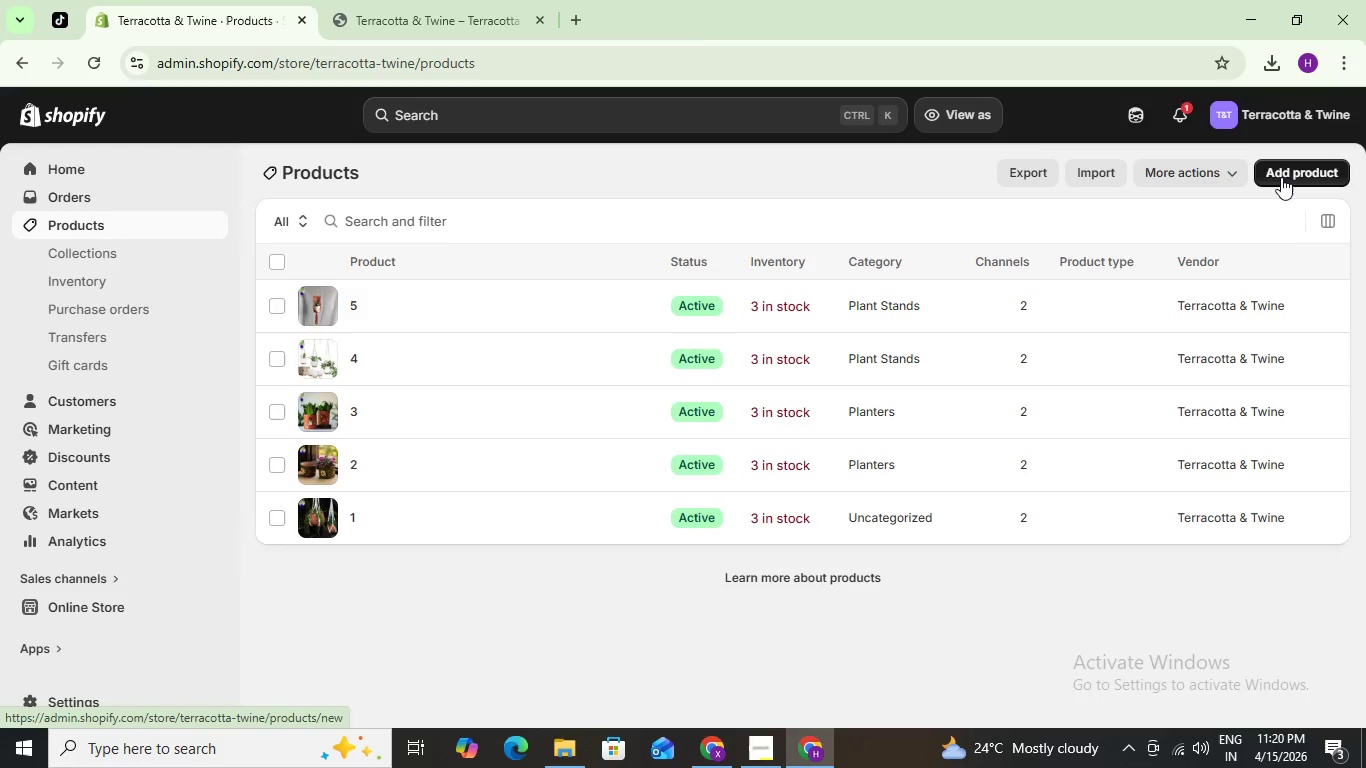 
left_click([1278, 173])
 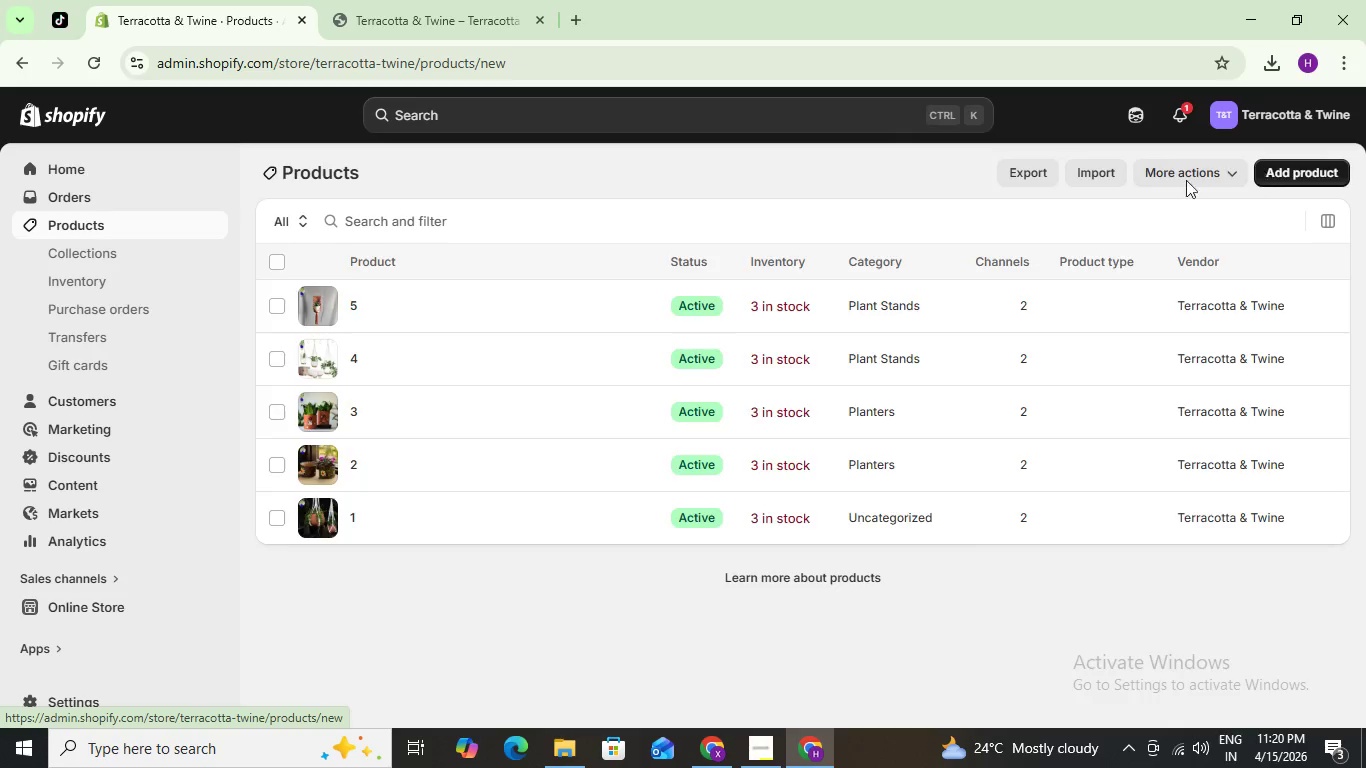 
mouse_move([846, 296])
 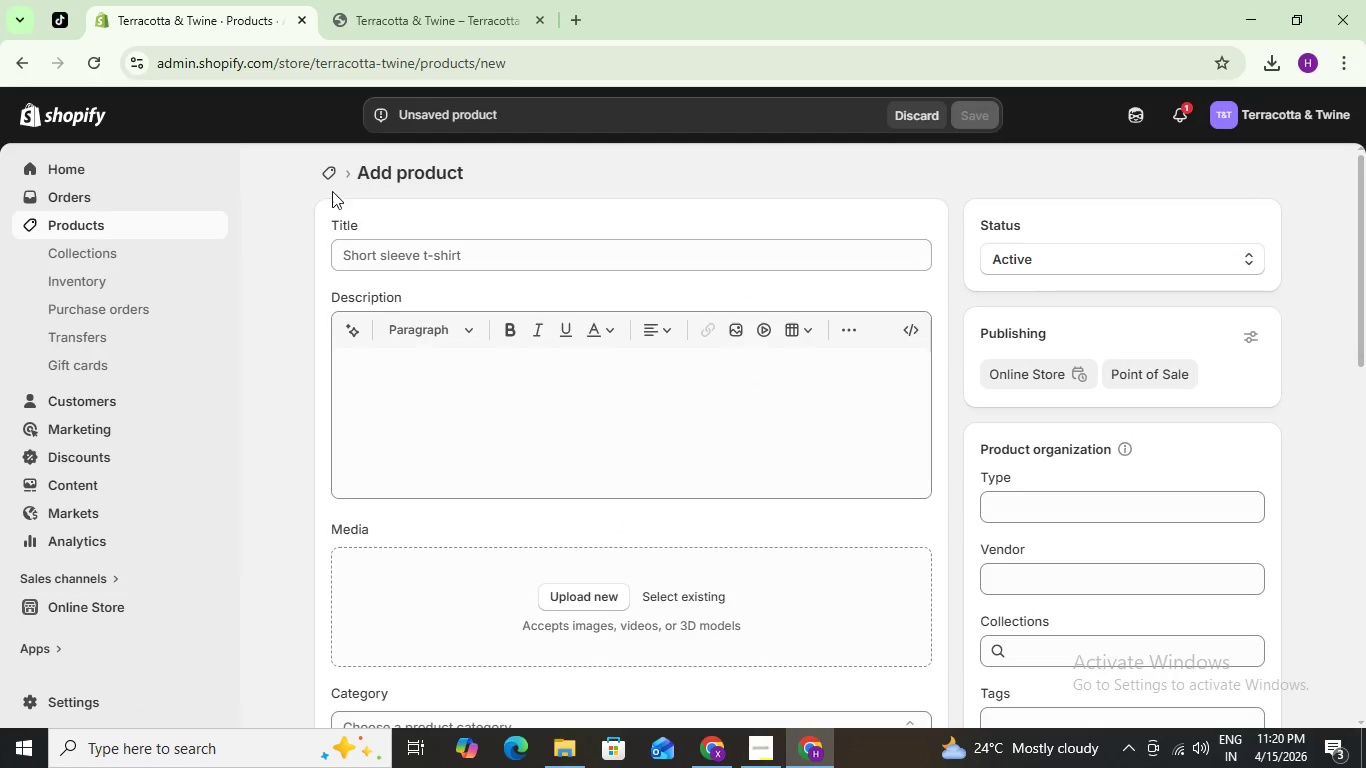 
left_click([329, 171])
 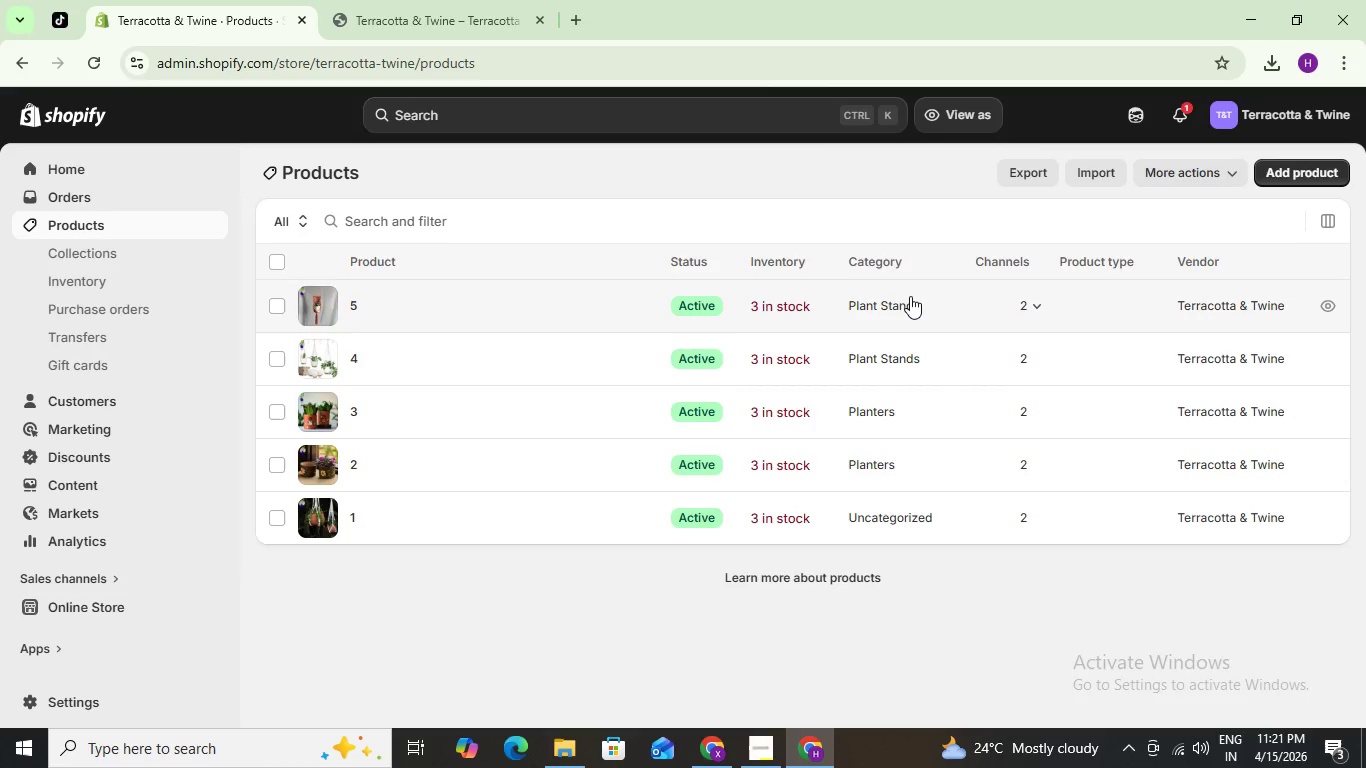 
wait(9.02)
 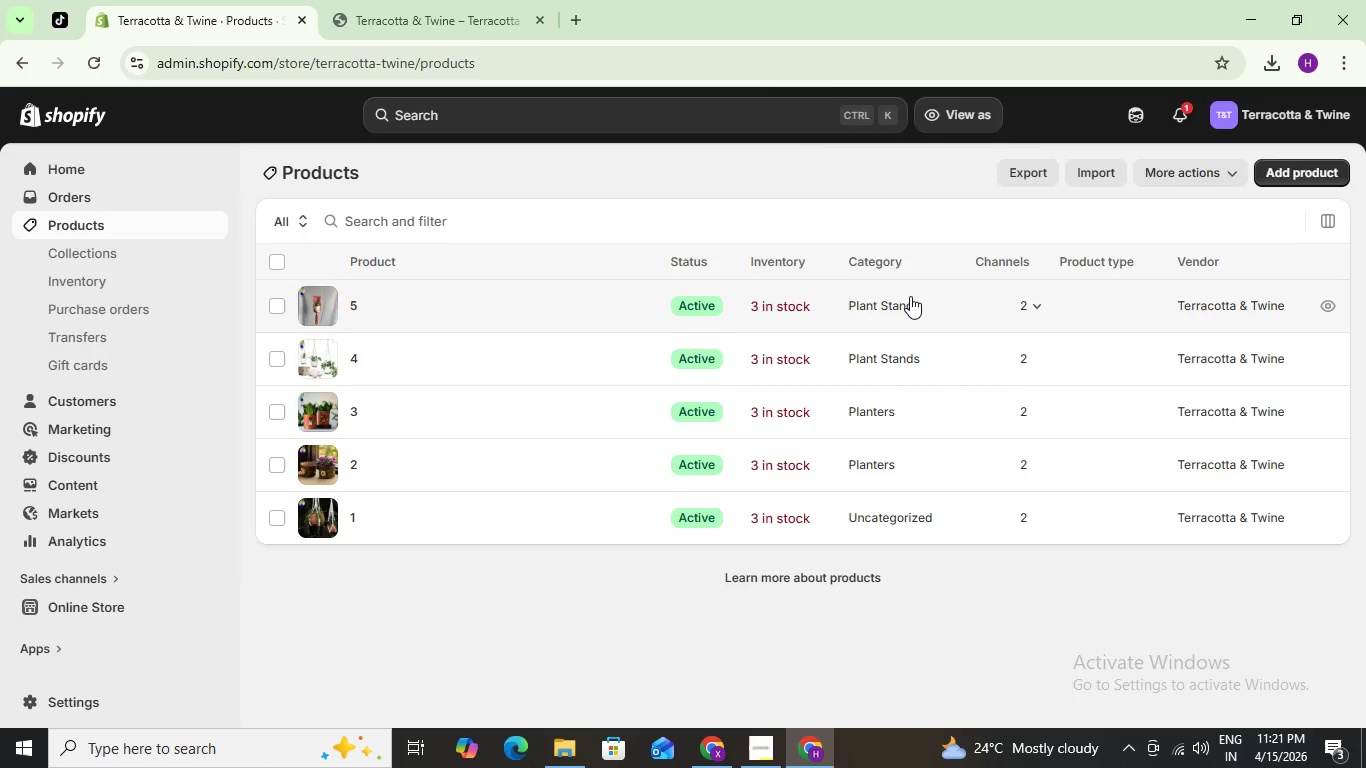 
left_click([351, 511])
 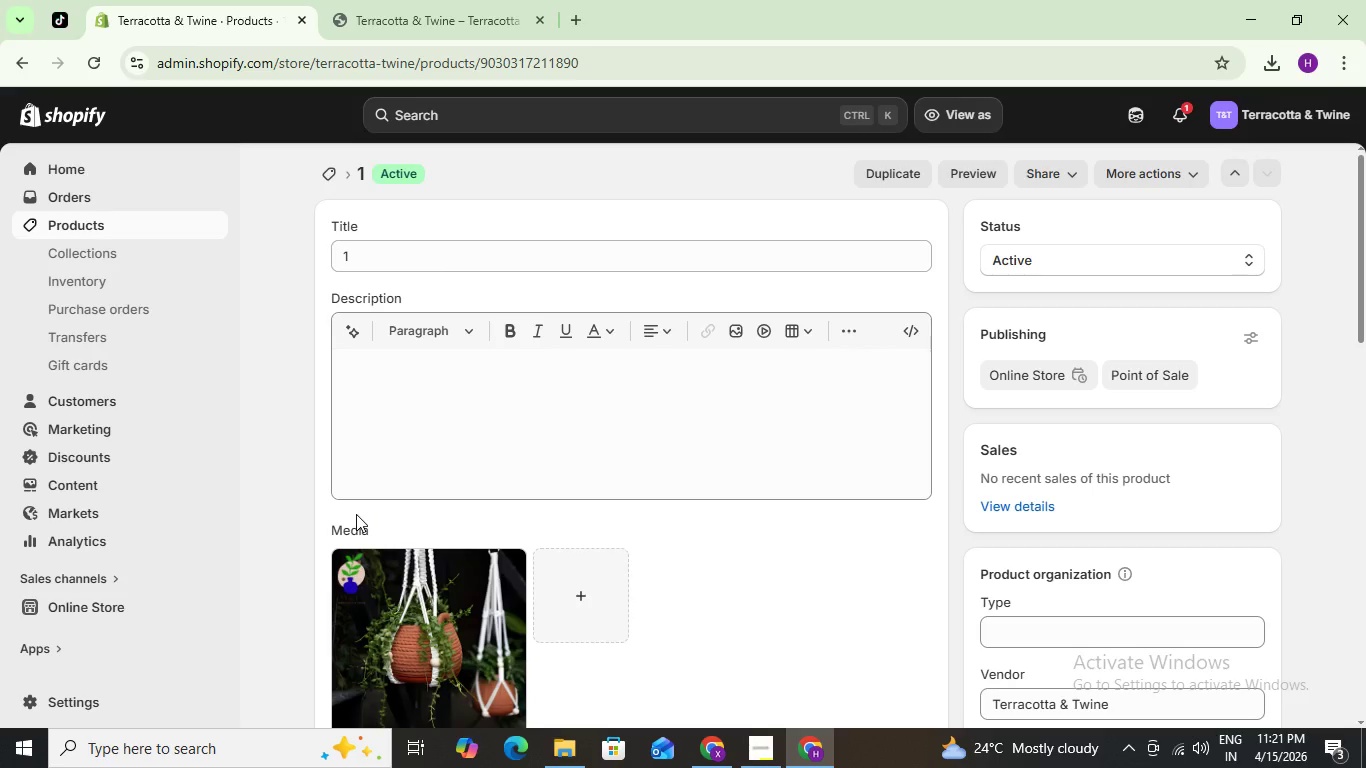 
wait(11.86)
 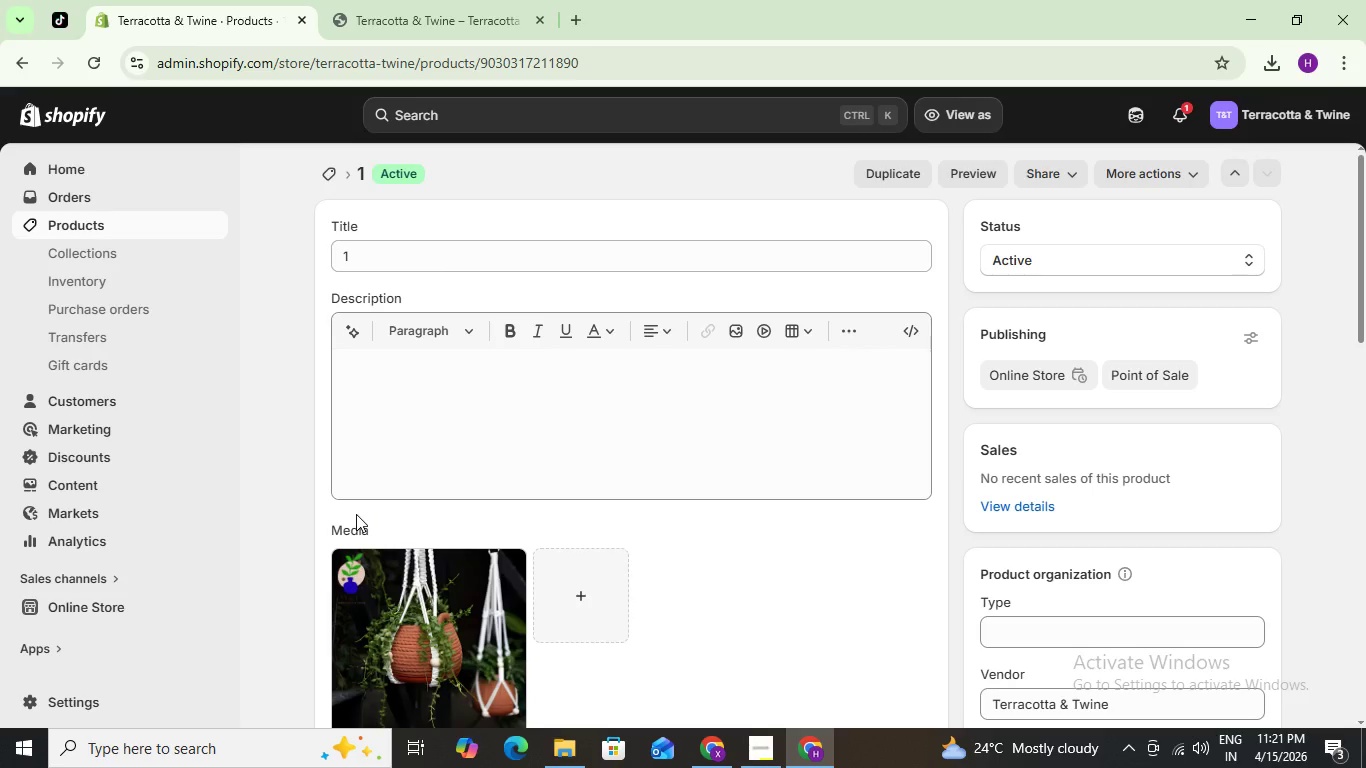 
left_click_drag(start_coordinate=[375, 253], to_coordinate=[297, 260])
 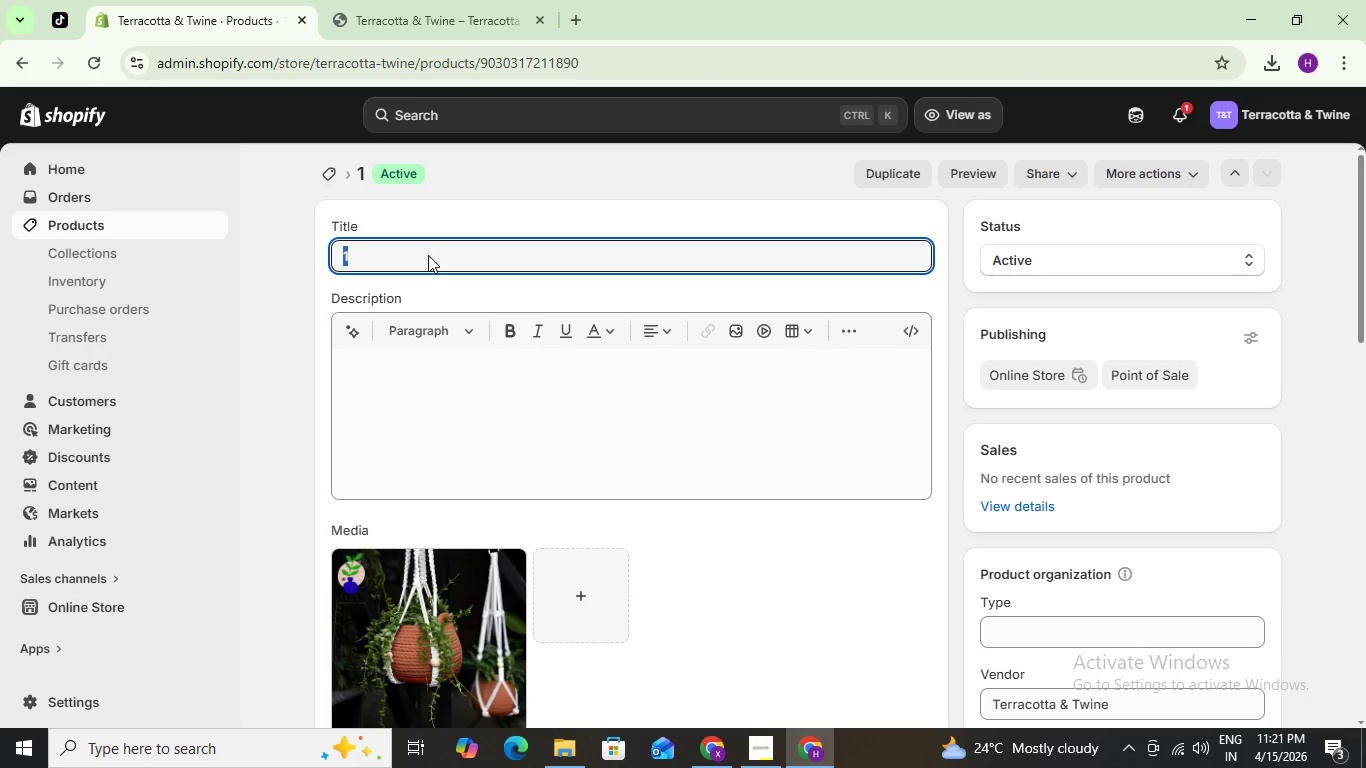 
wait(37.38)
 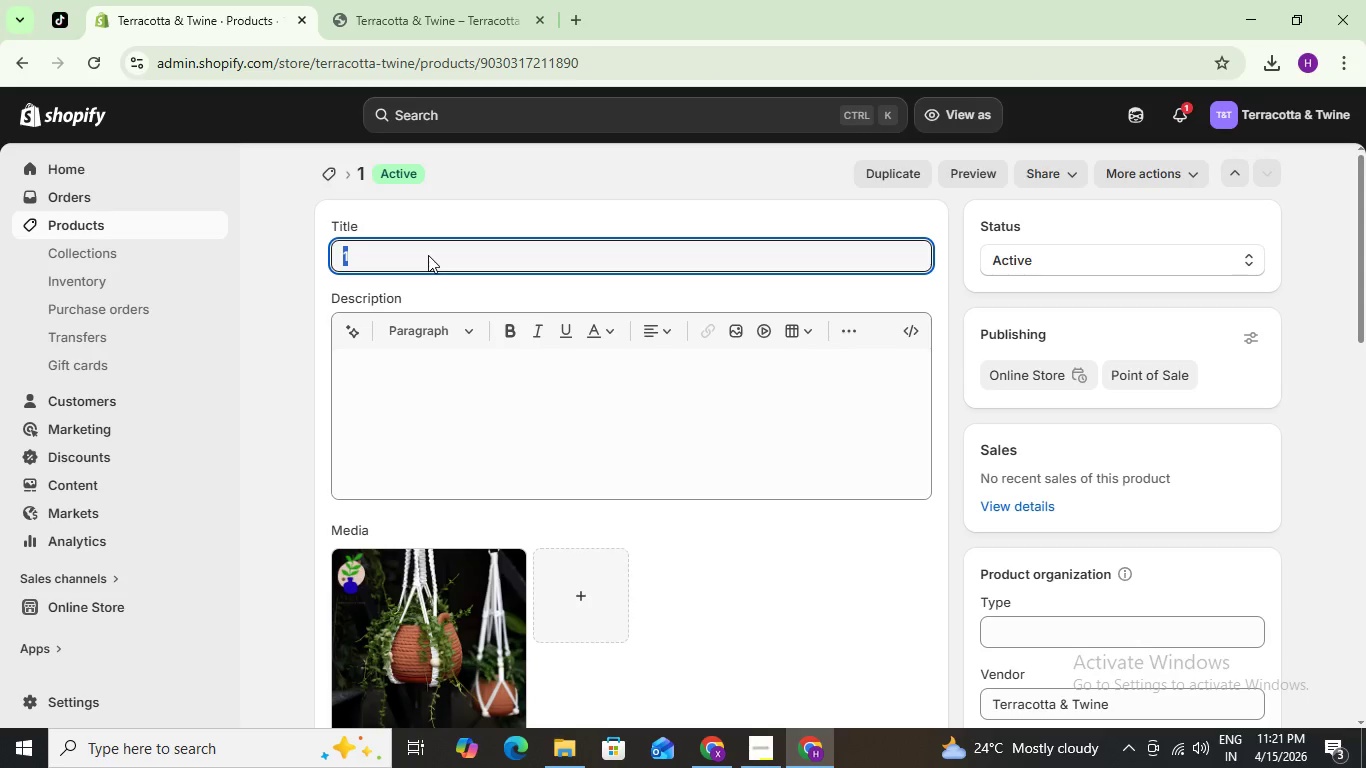 
key(K)
 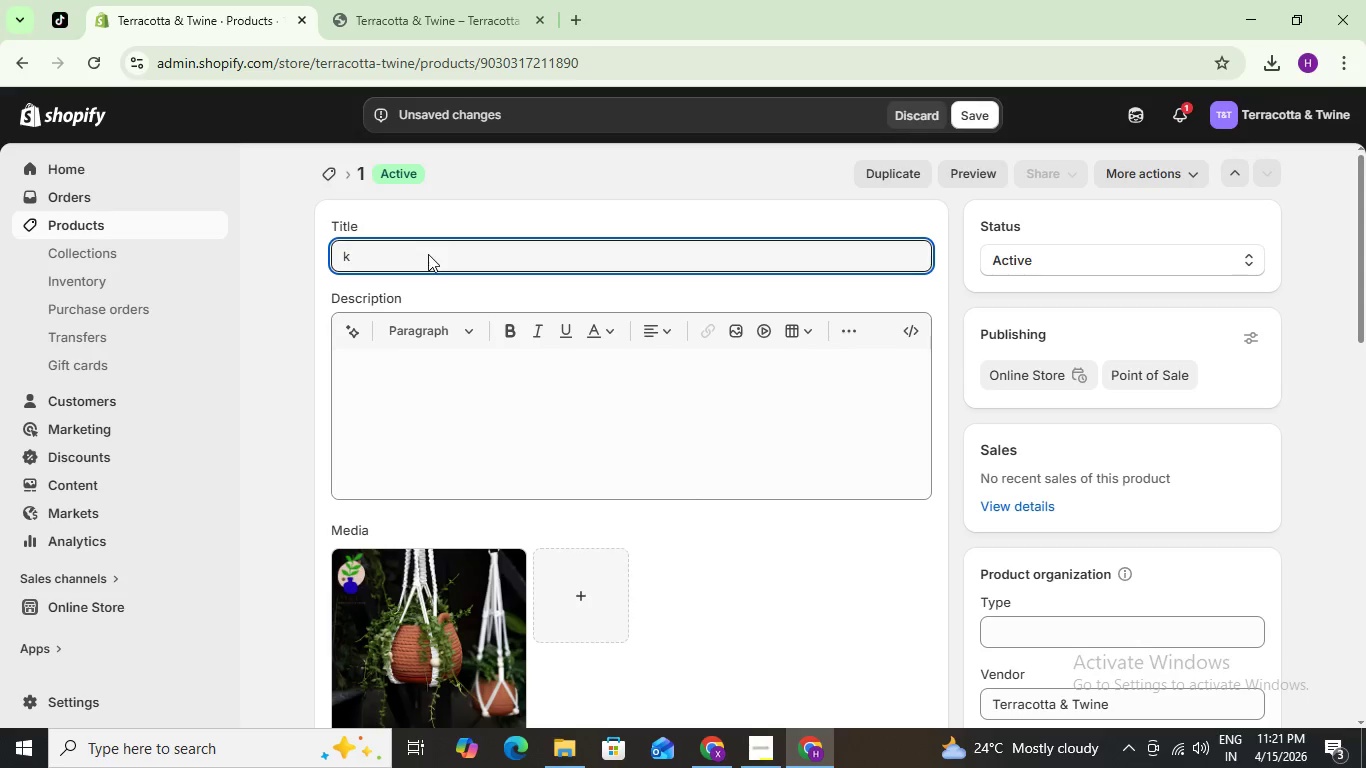 
key(Backspace)
 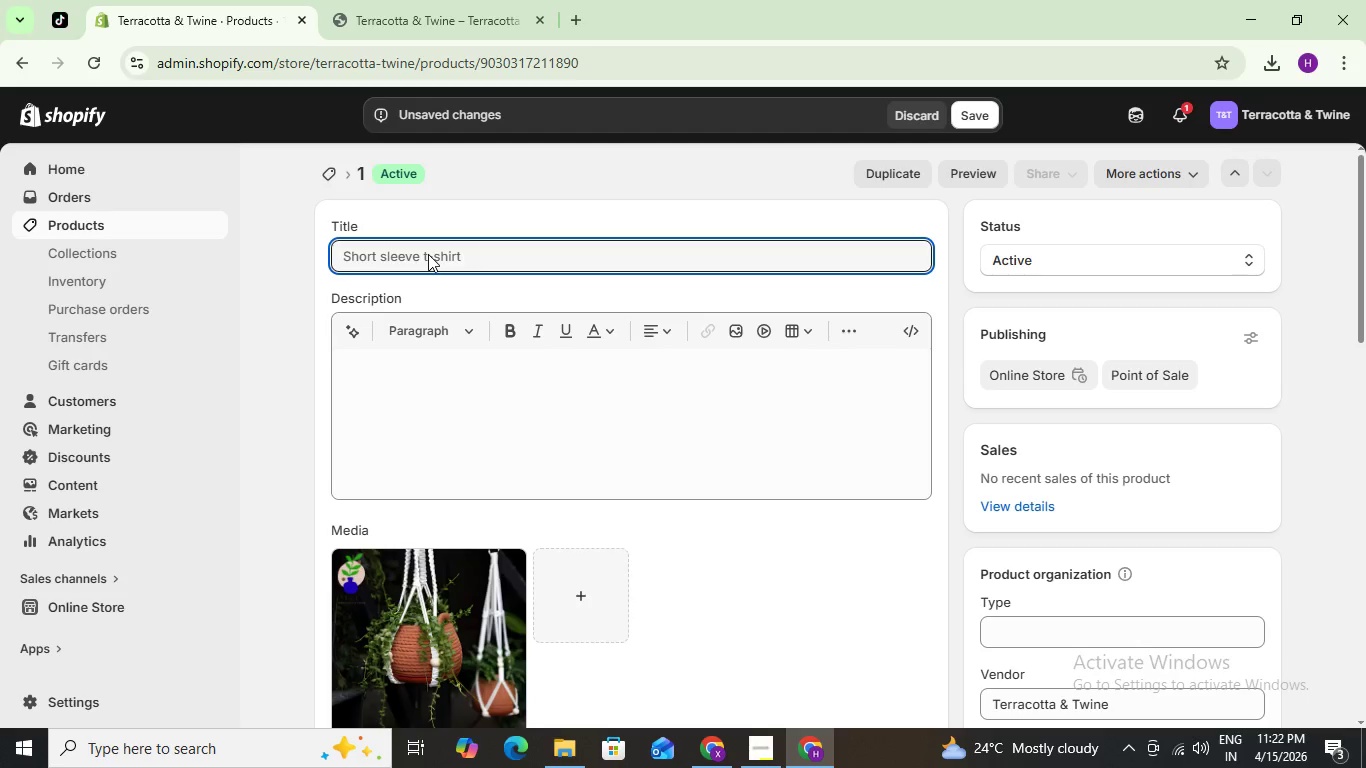 
wait(13.09)
 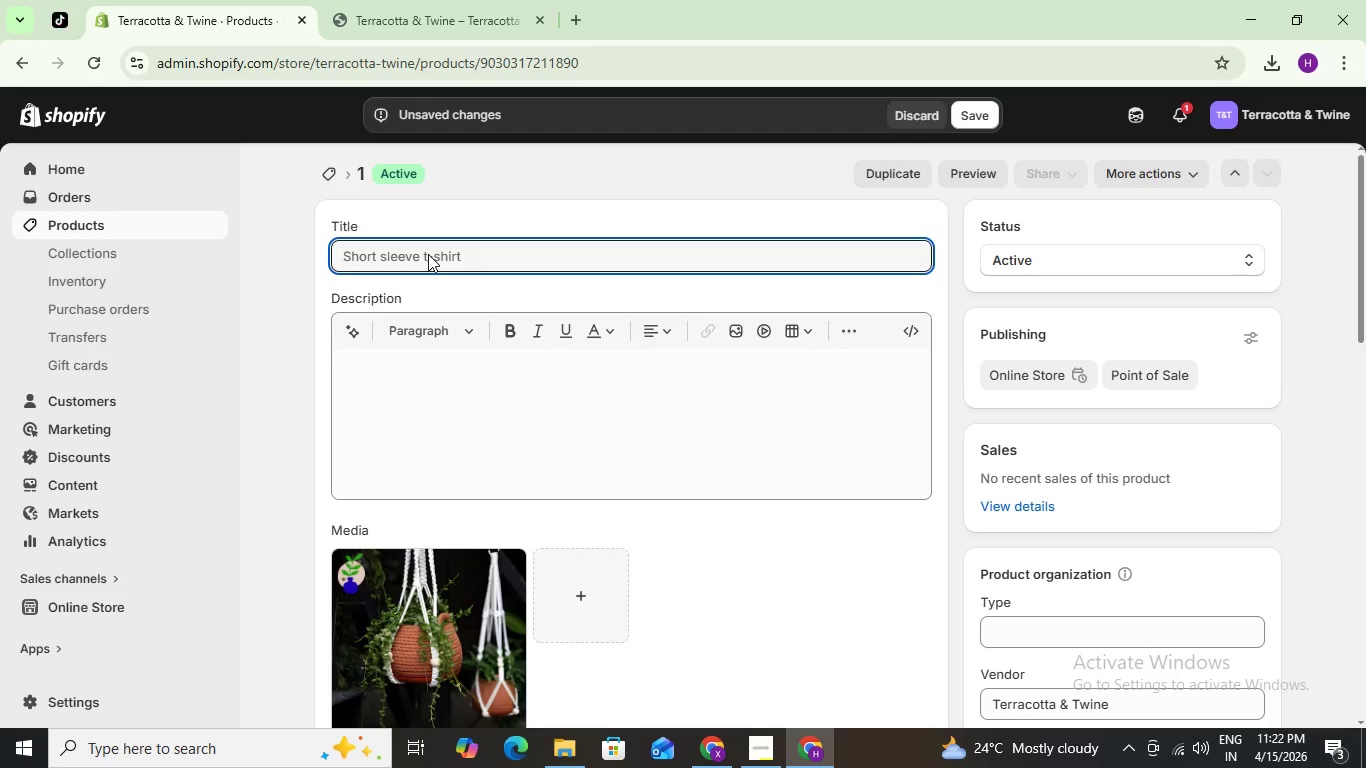 
key(S)
 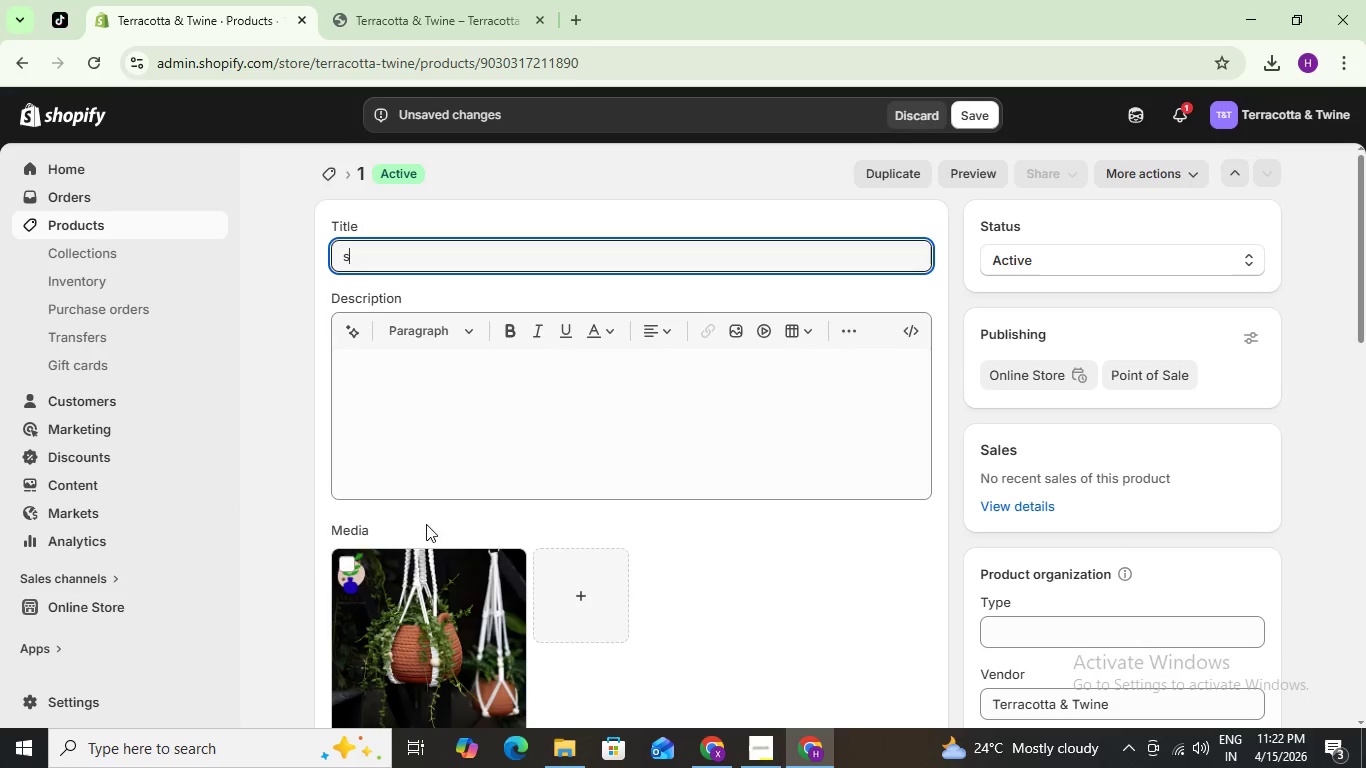 
wait(5.94)
 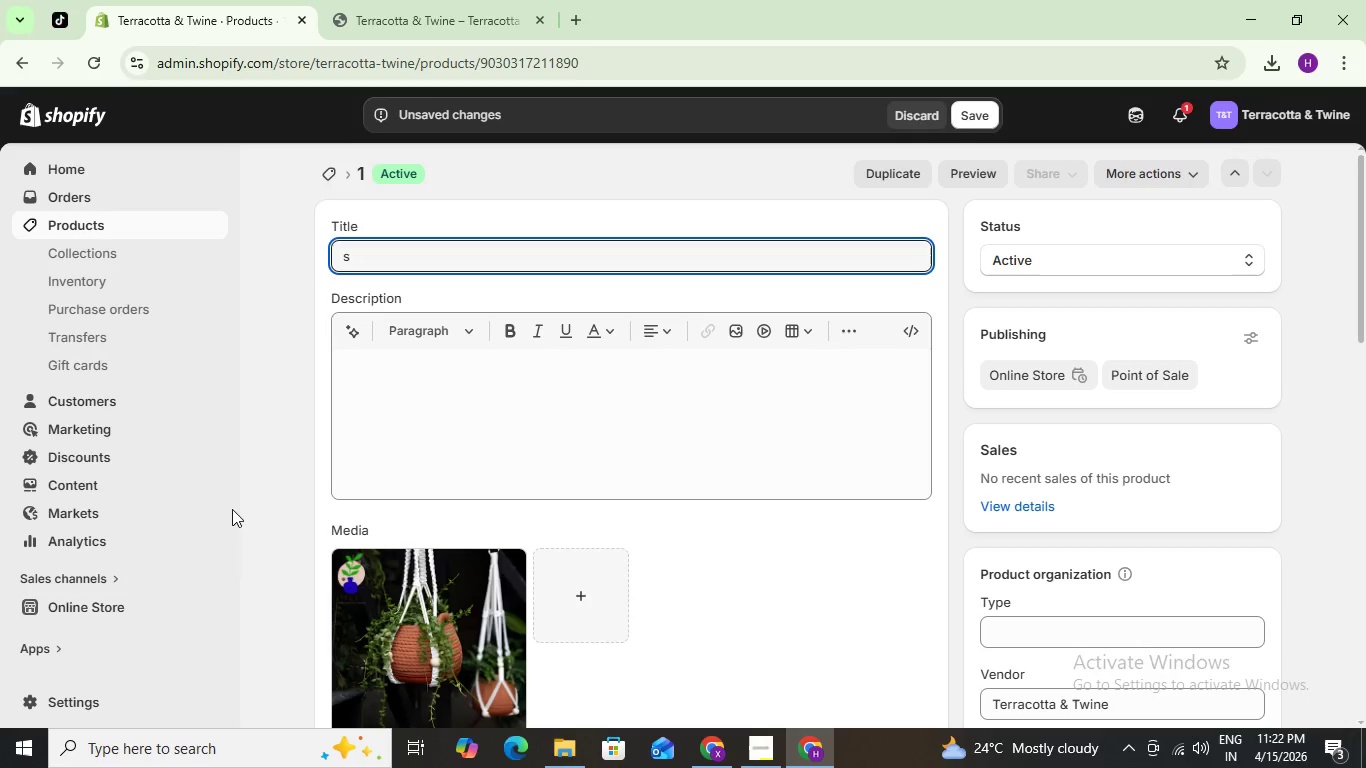 
scroll: coordinate [500, 503], scroll_direction: down, amount: 3.0
 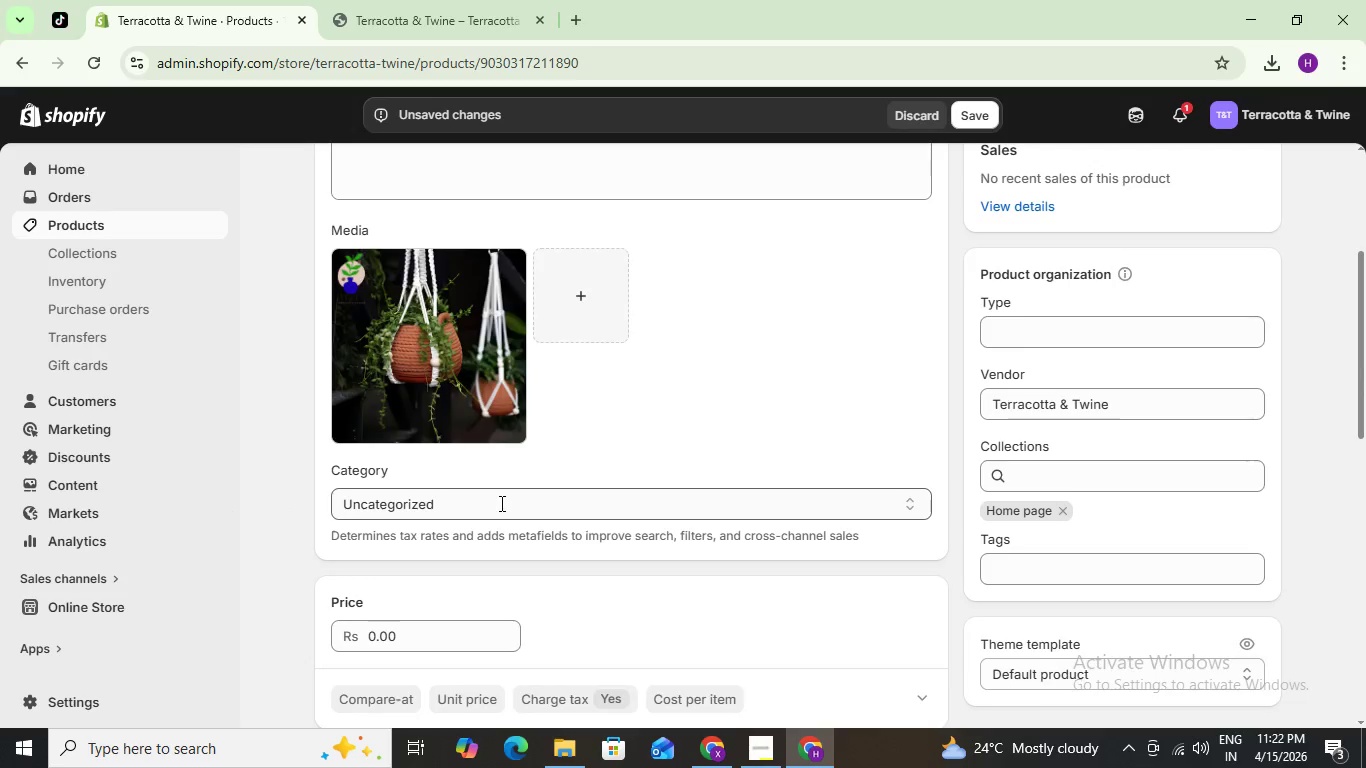 
scroll: coordinate [500, 503], scroll_direction: up, amount: 4.0
 